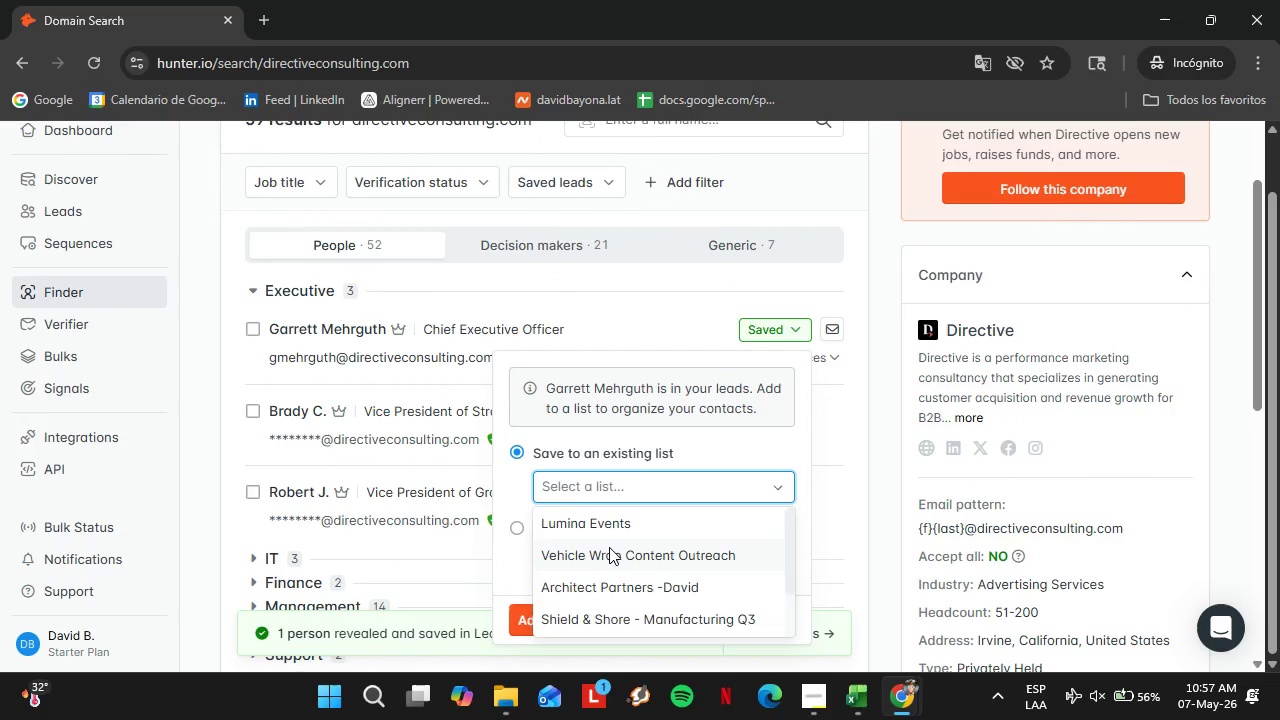 
left_click([610, 547])
 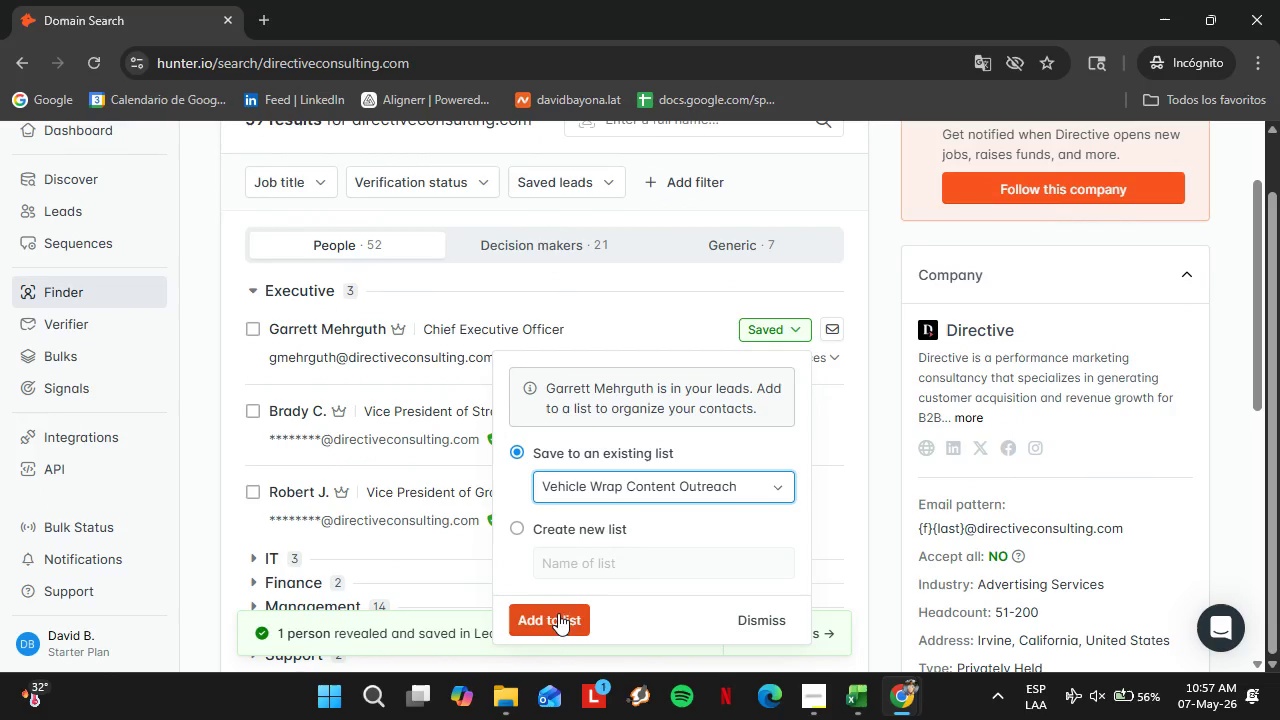 
left_click([552, 618])
 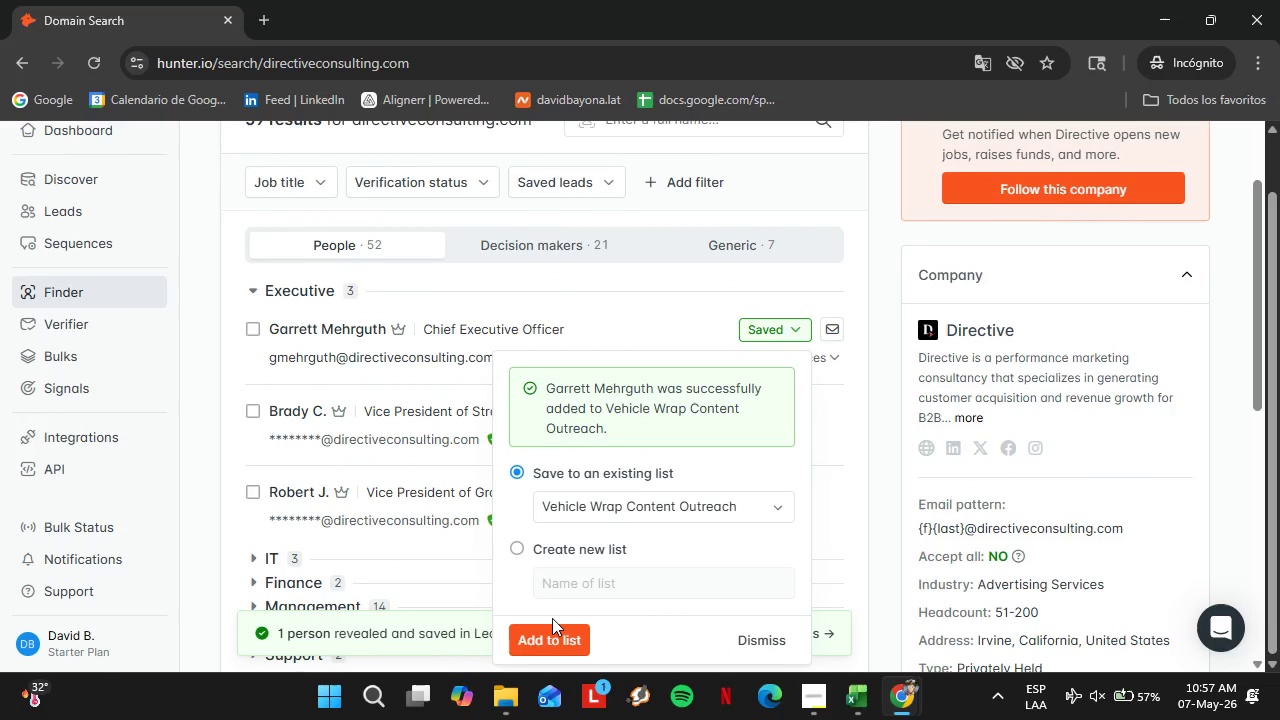 
wait(7.03)
 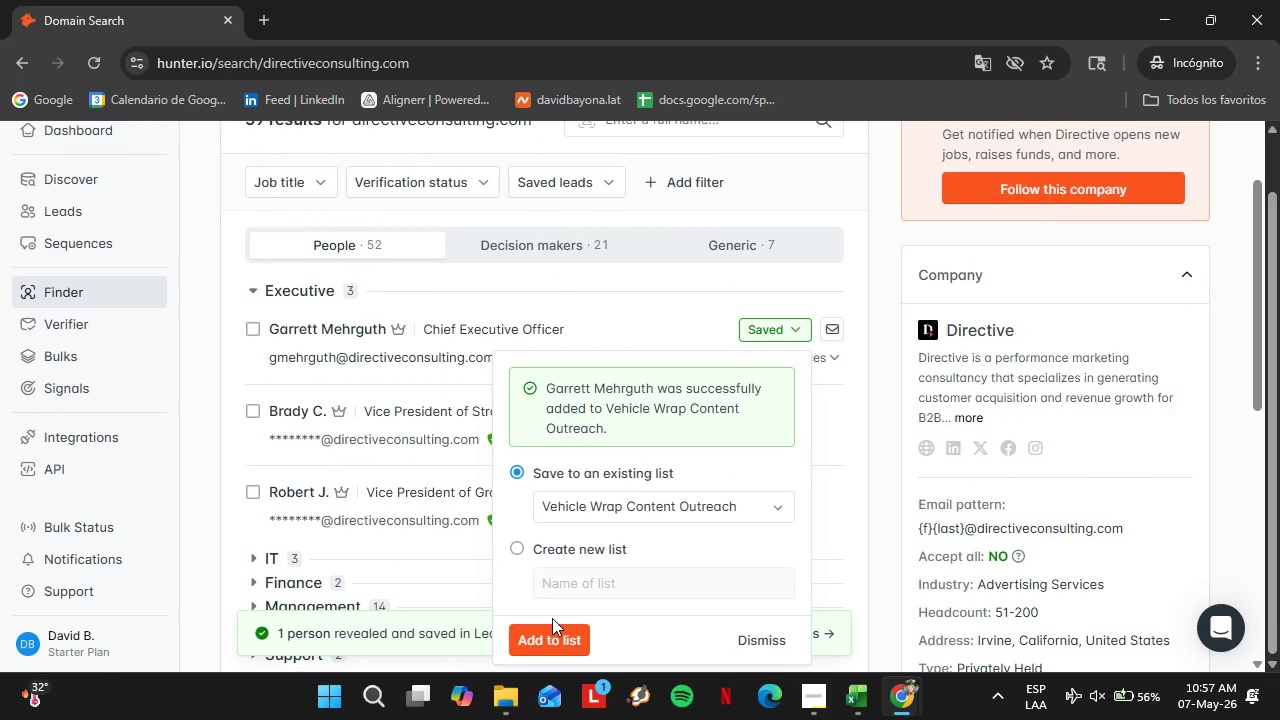 
left_click([761, 631])
 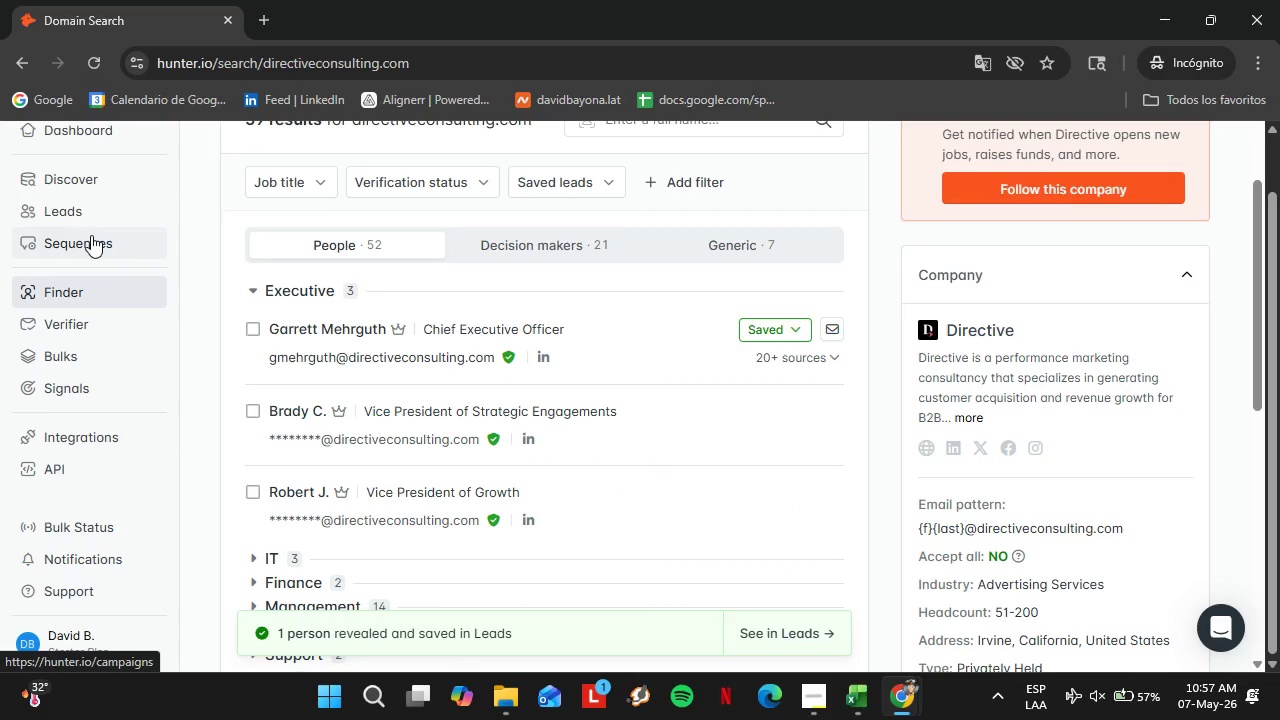 
left_click([72, 216])
 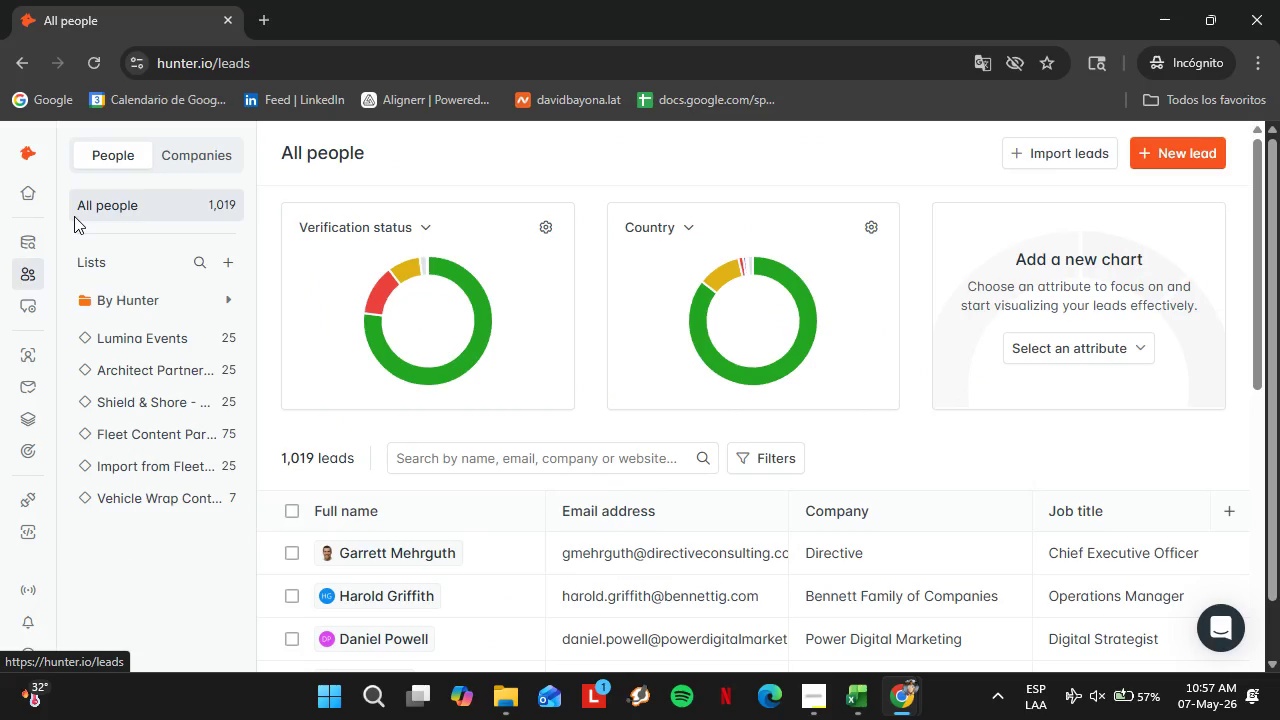 
wait(8.52)
 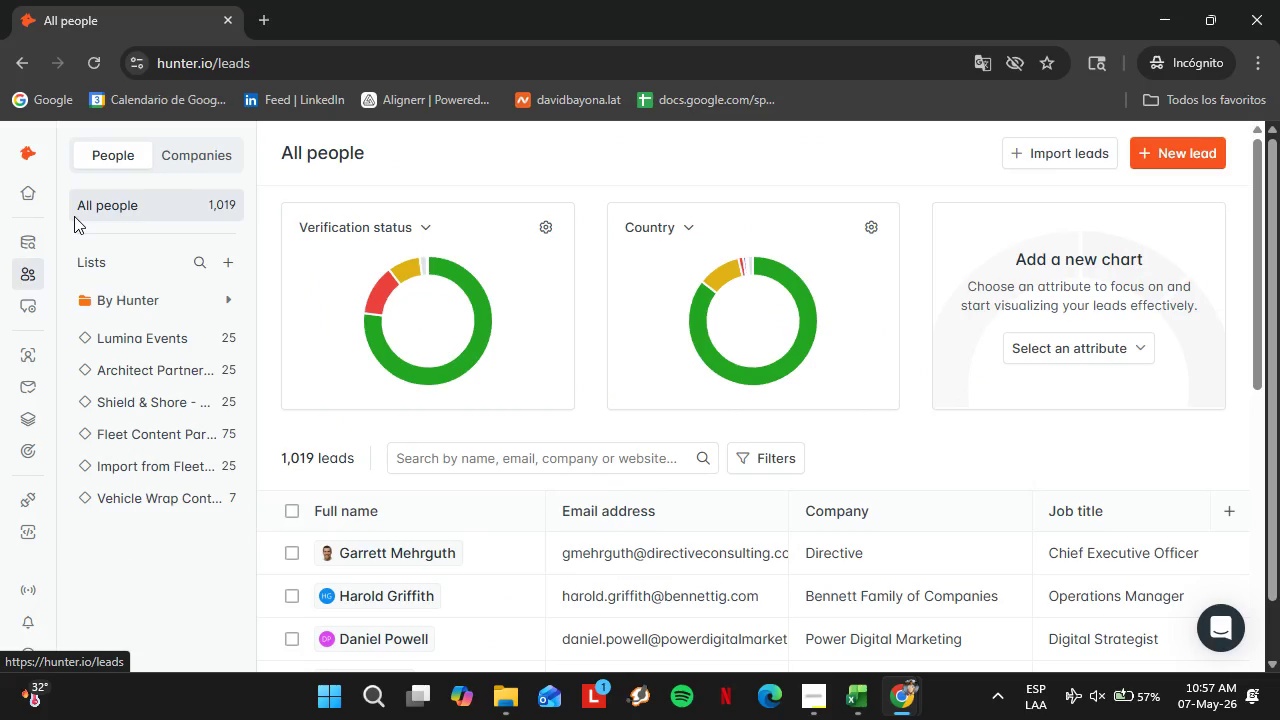 
left_click([174, 495])
 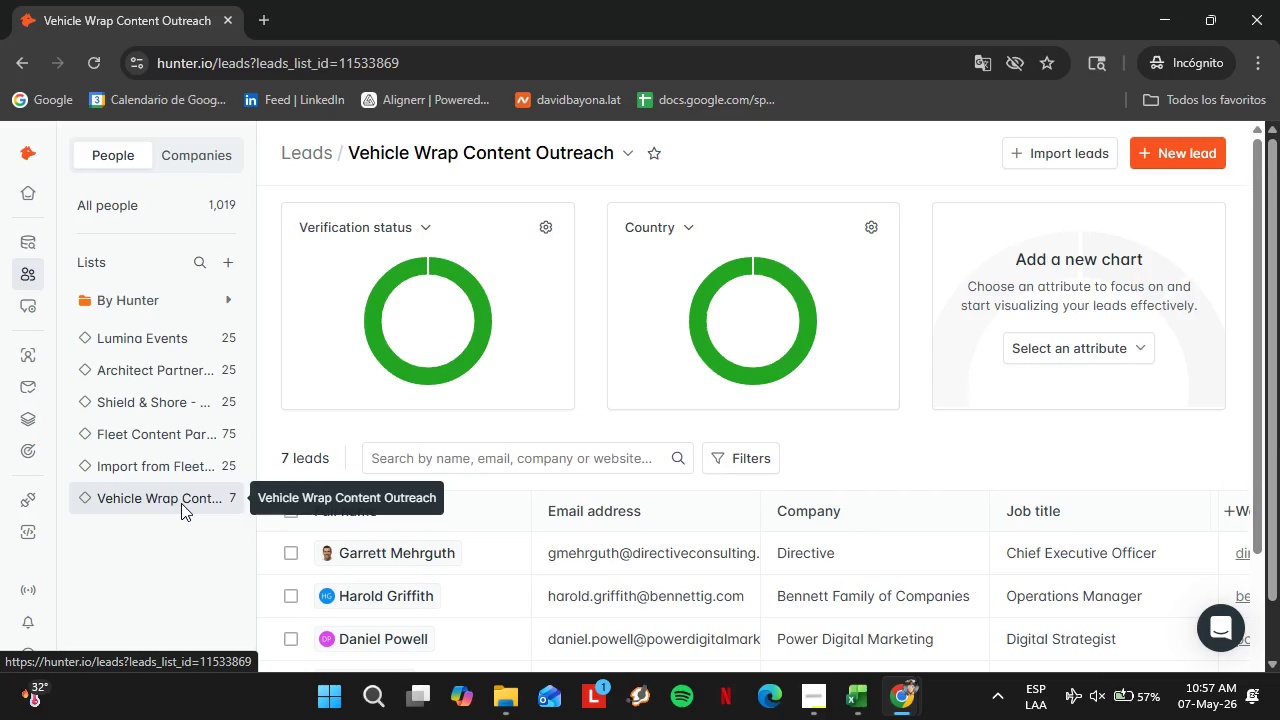 
wait(8.56)
 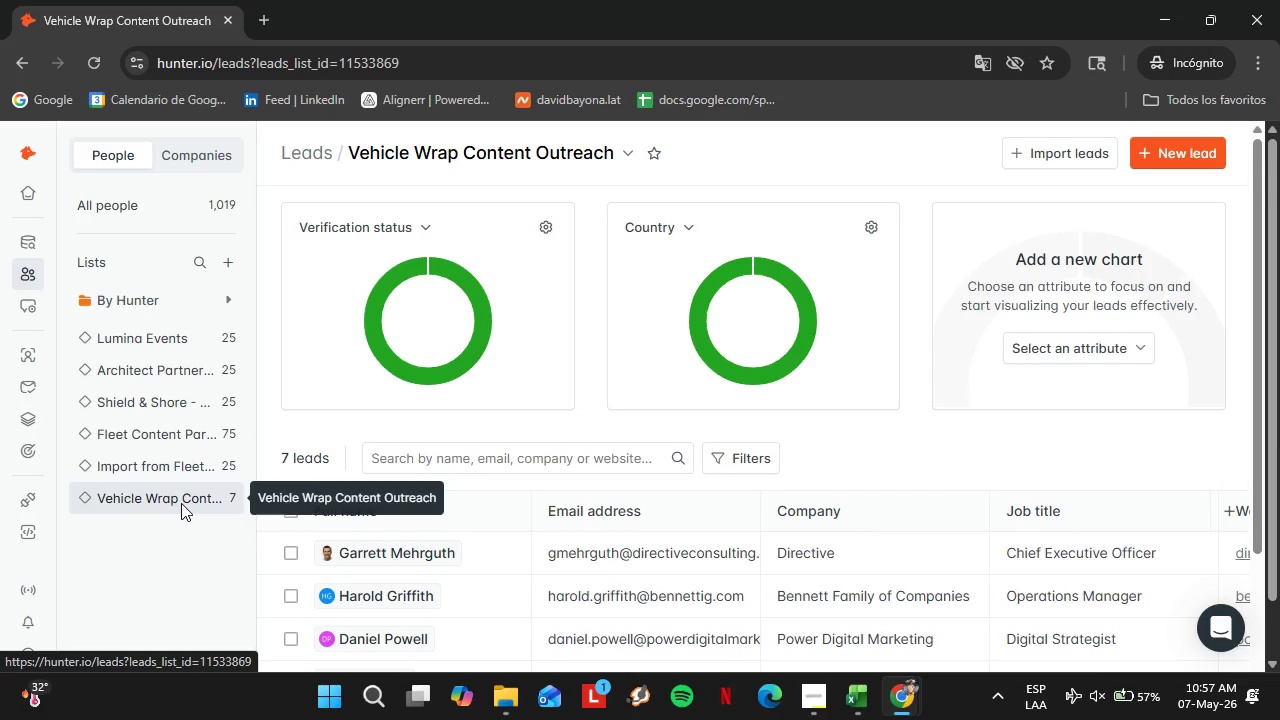 
scroll: coordinate [567, 447], scroll_direction: down, amount: 5.0
 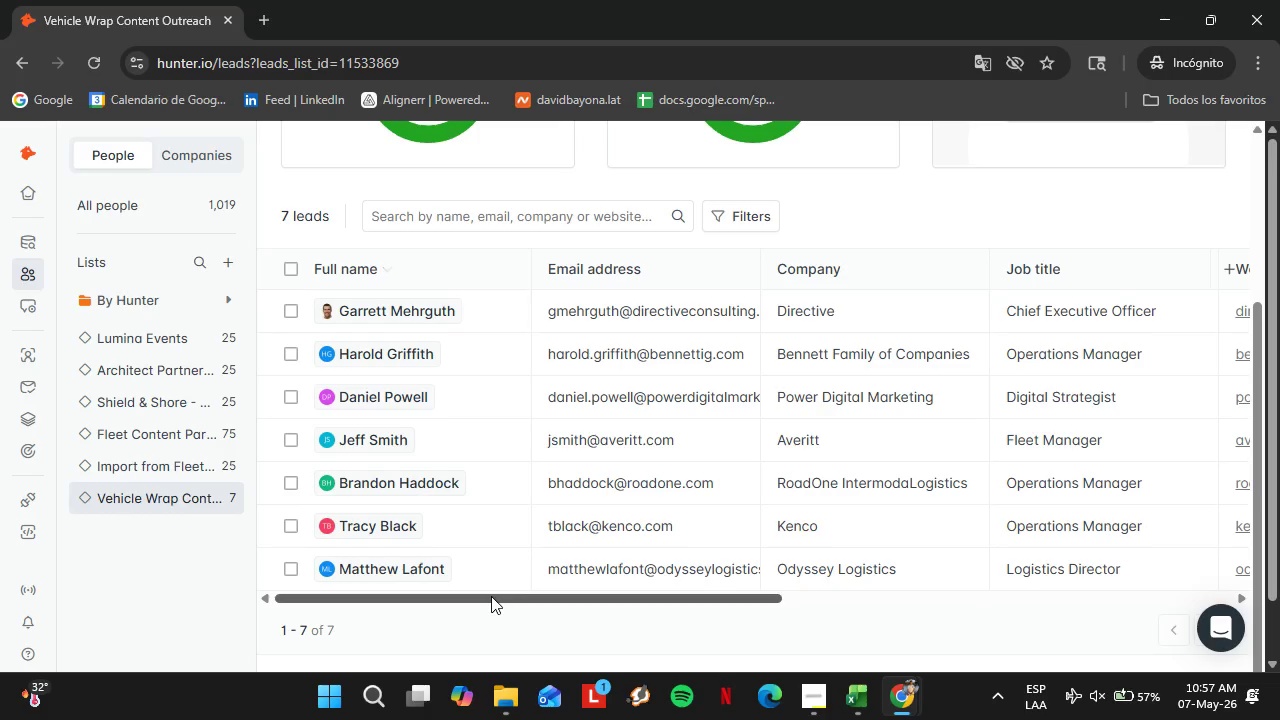 
left_click_drag(start_coordinate=[491, 596], to_coordinate=[874, 620])
 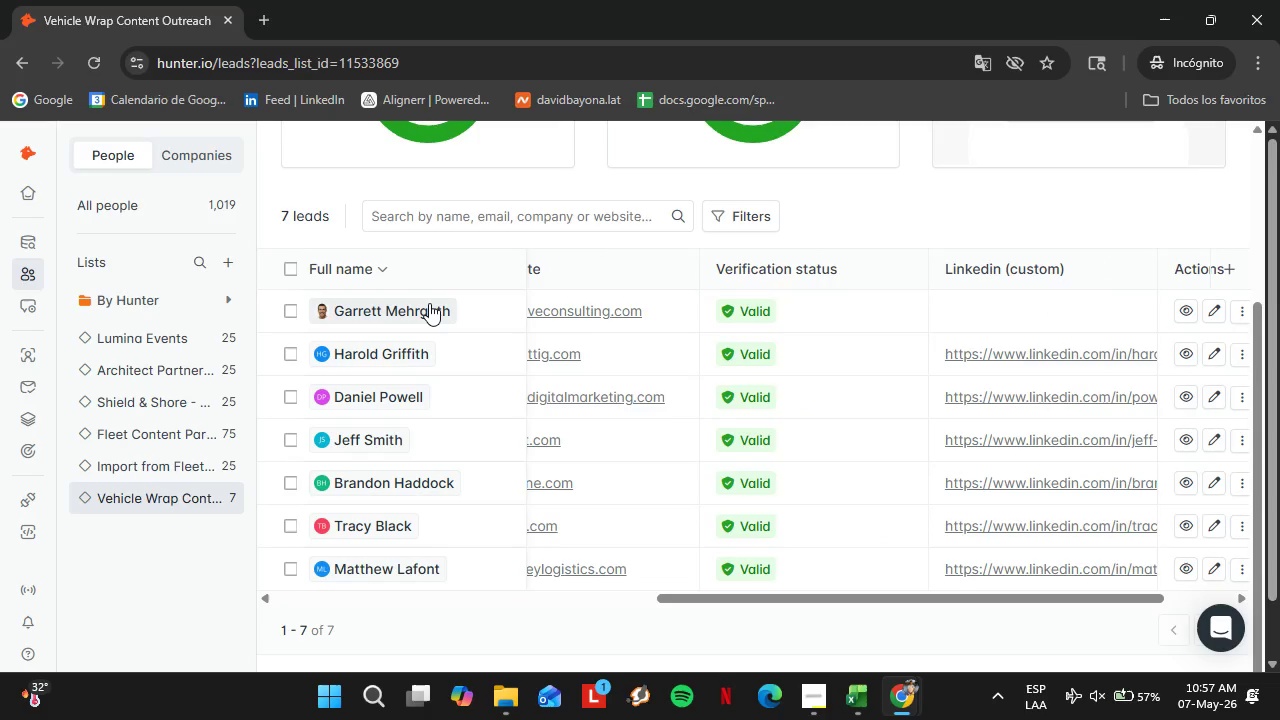 
left_click([429, 303])
 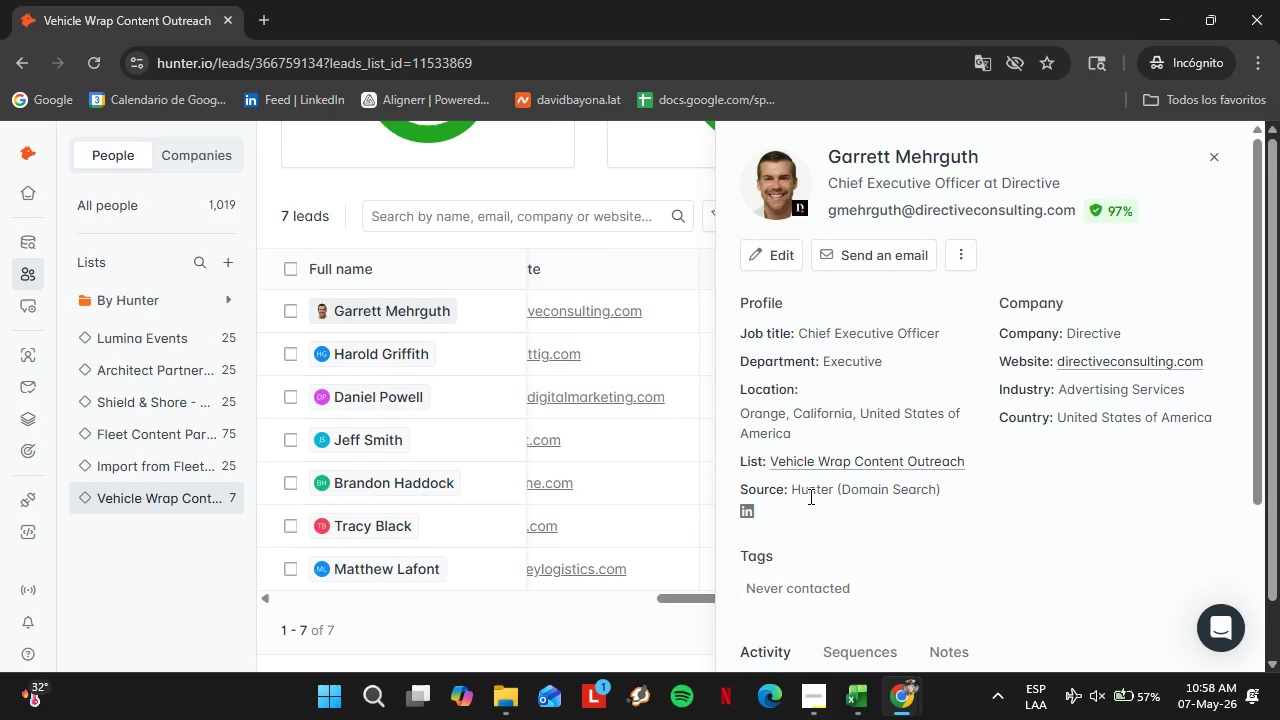 
wait(16.88)
 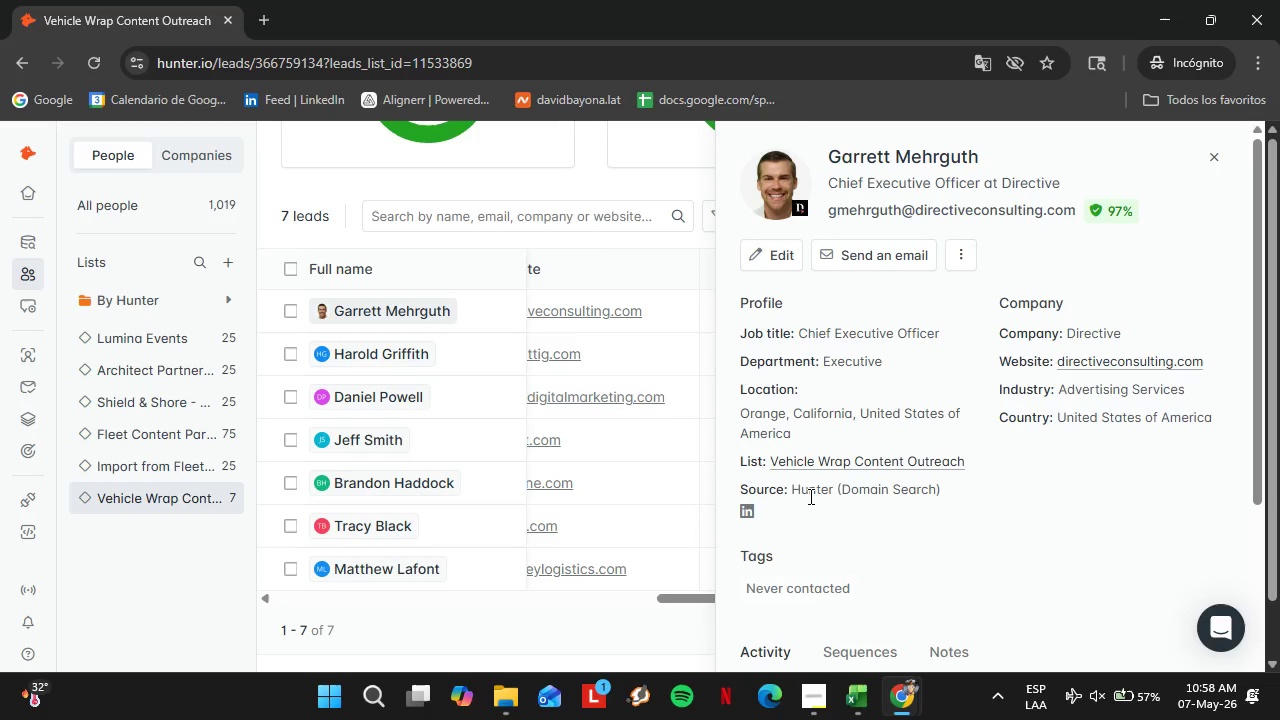 
scroll: coordinate [839, 387], scroll_direction: down, amount: 1.0
 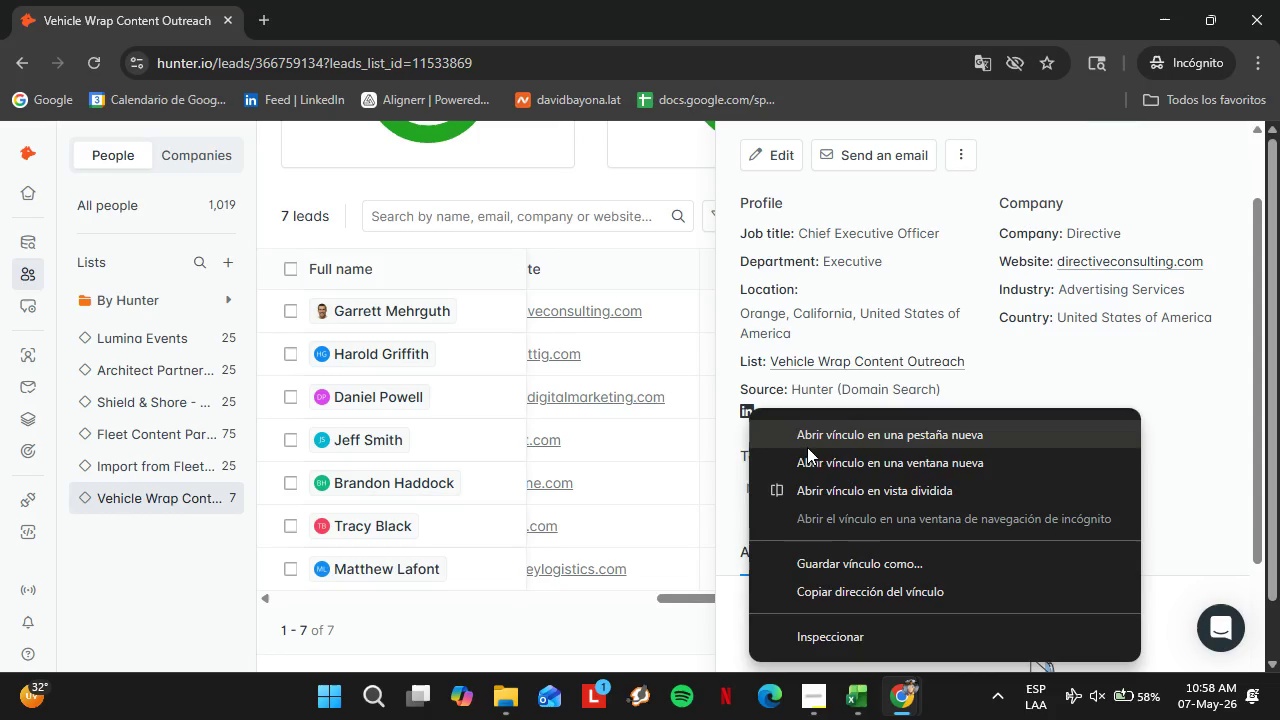 
left_click([869, 580])
 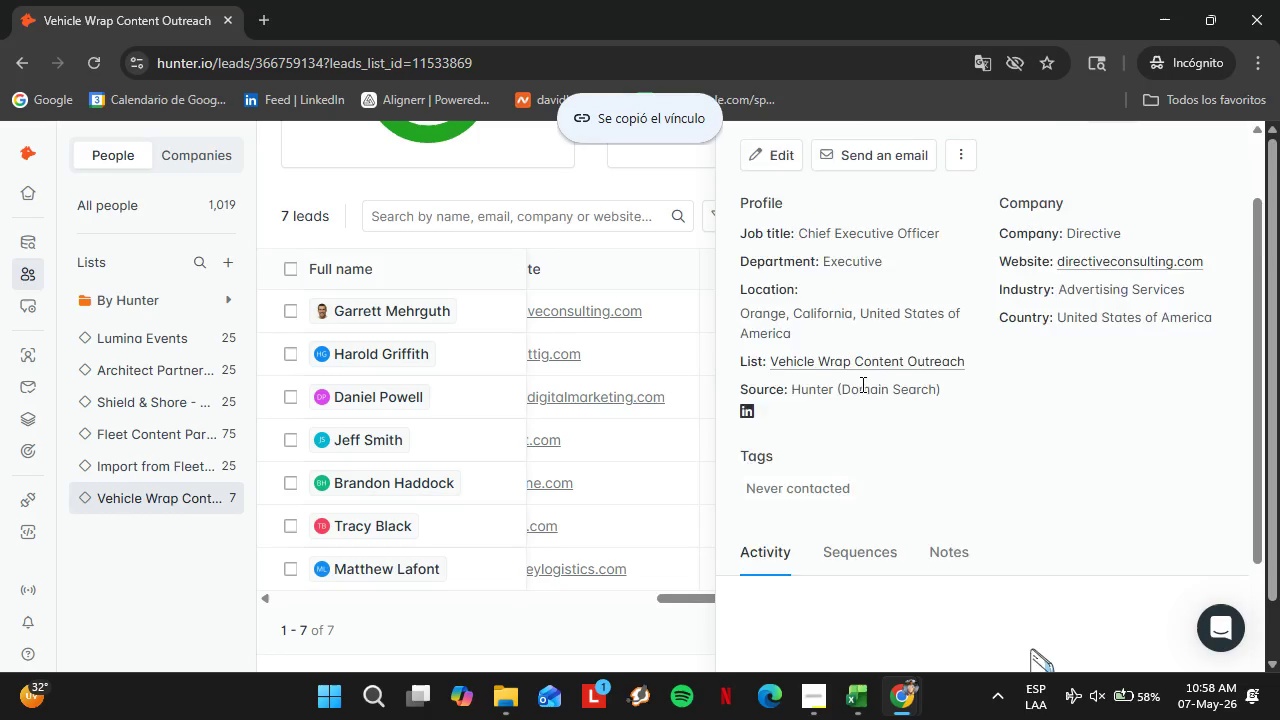 
scroll: coordinate [874, 384], scroll_direction: up, amount: 4.0
 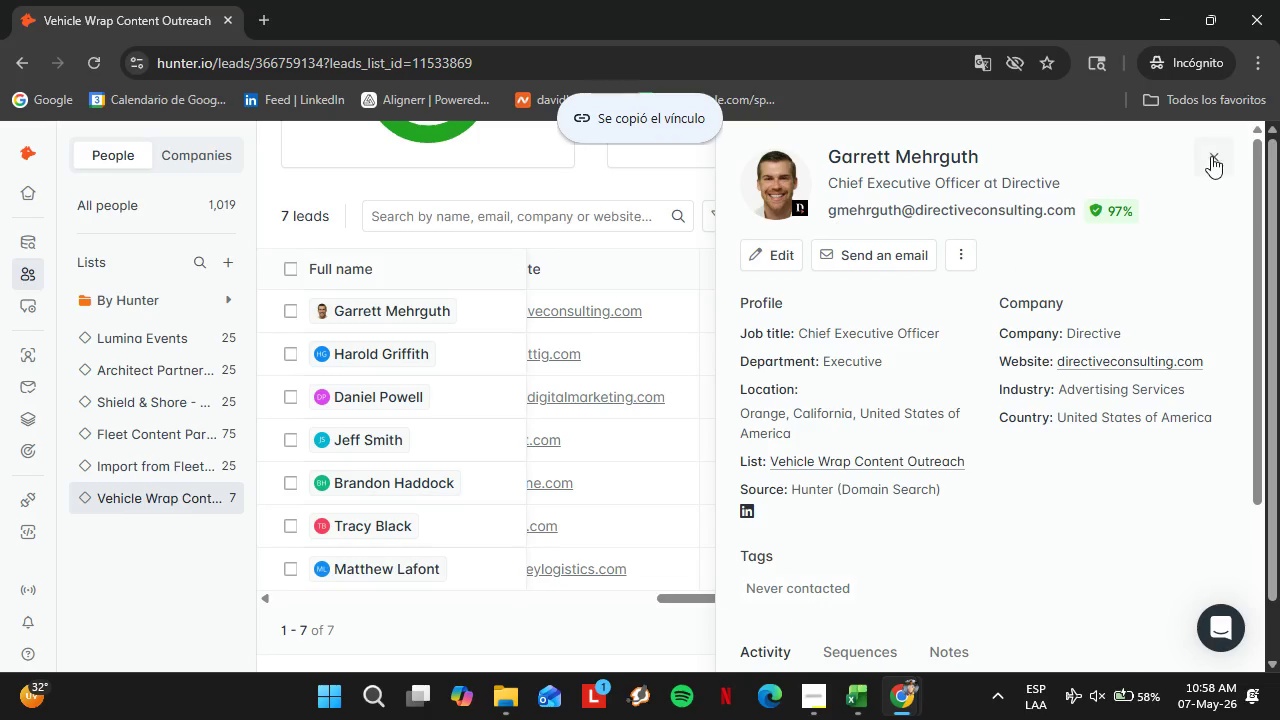 
left_click([1213, 157])
 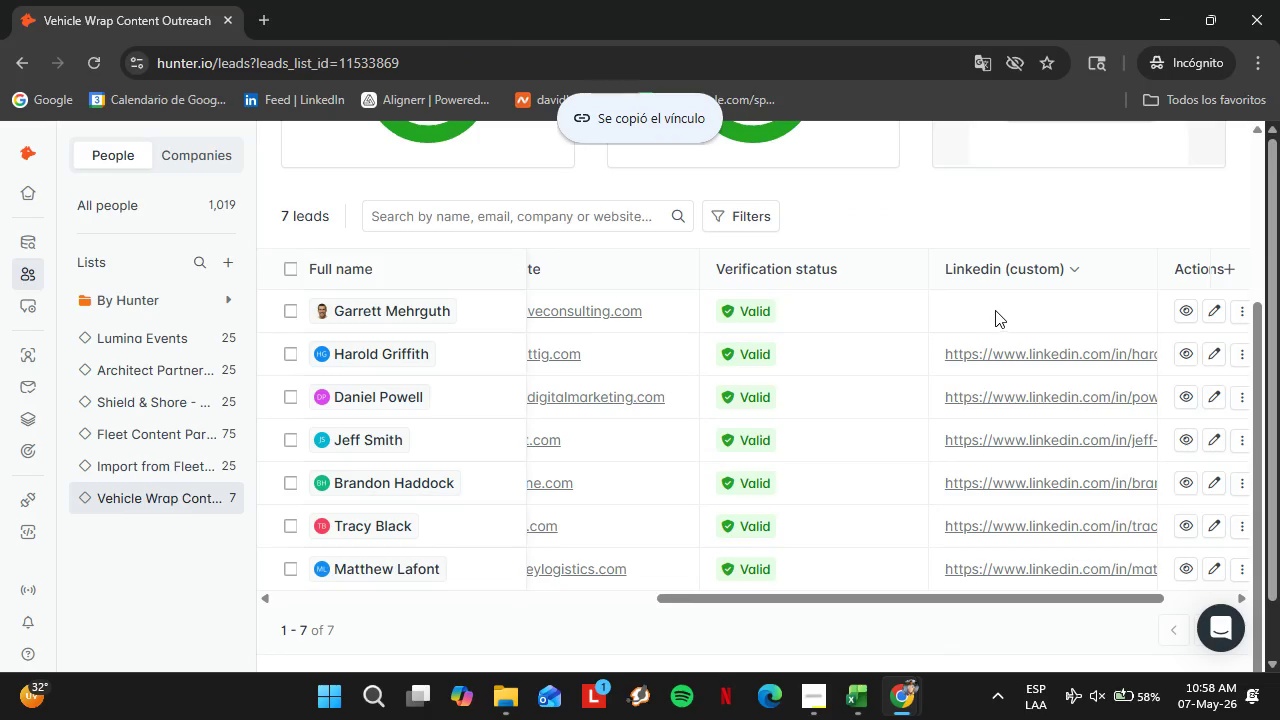 
double_click([995, 310])
 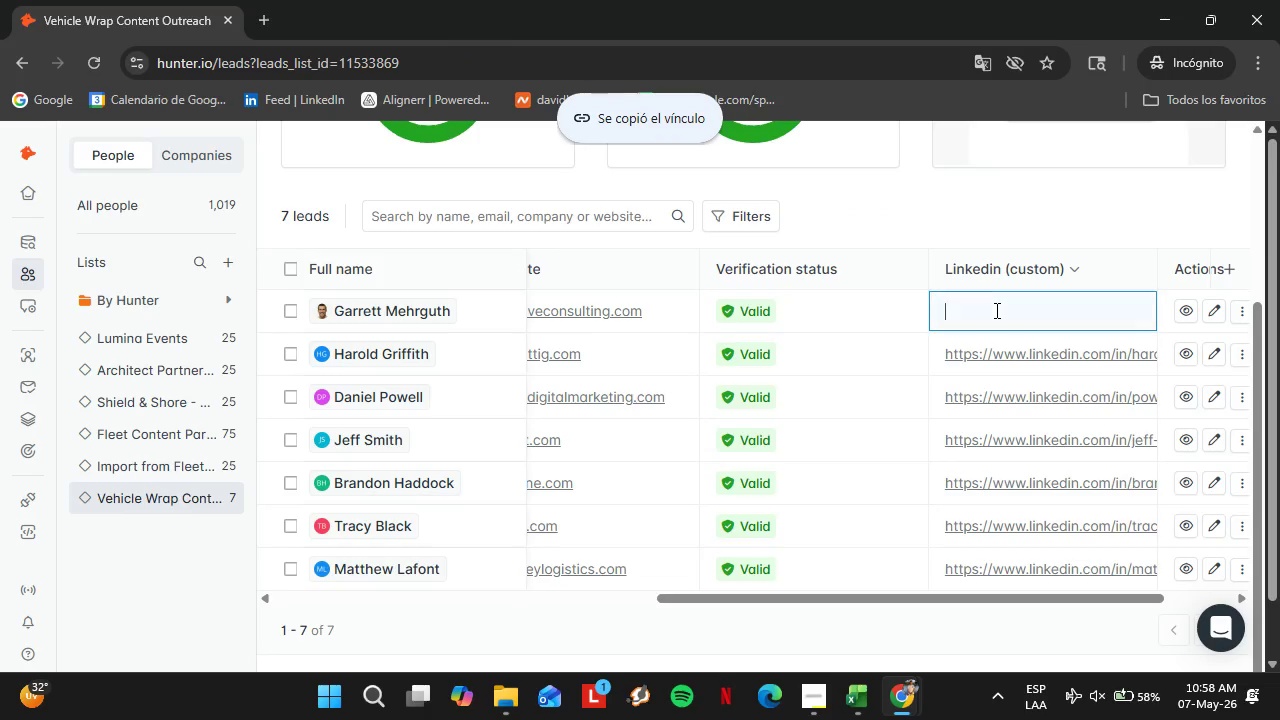 
triple_click([995, 310])
 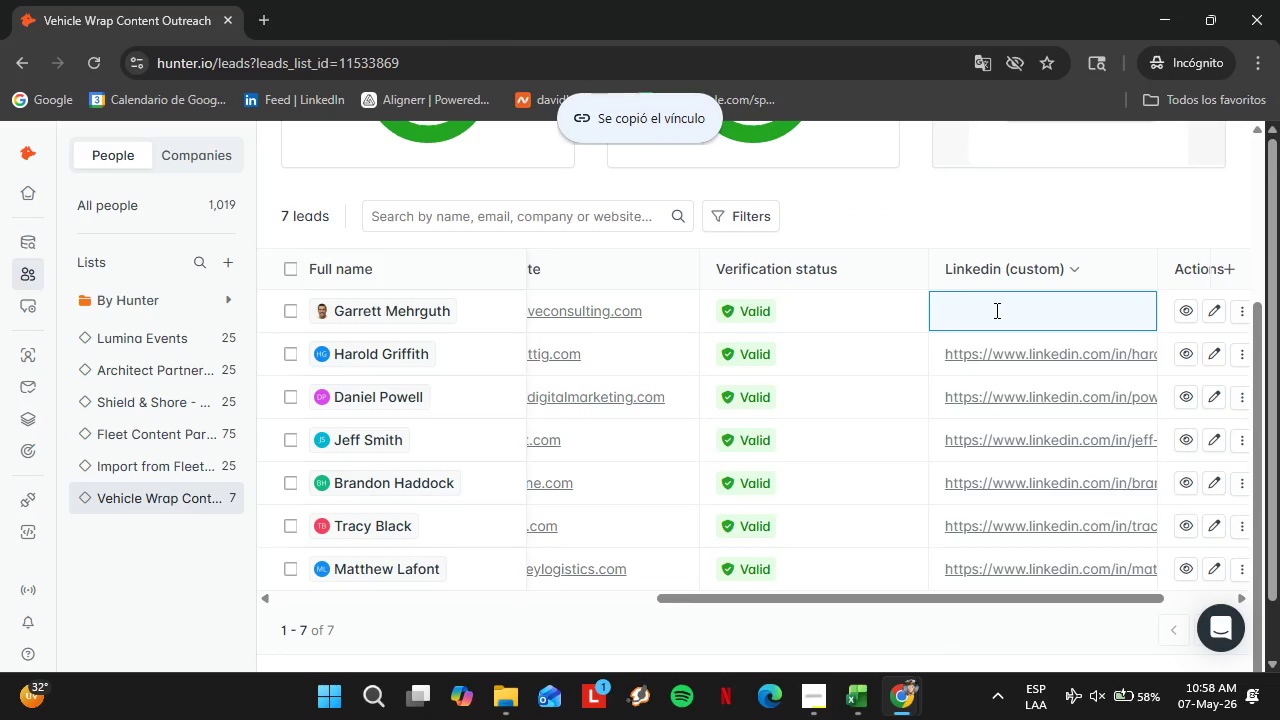 
key(Control+ControlLeft)
 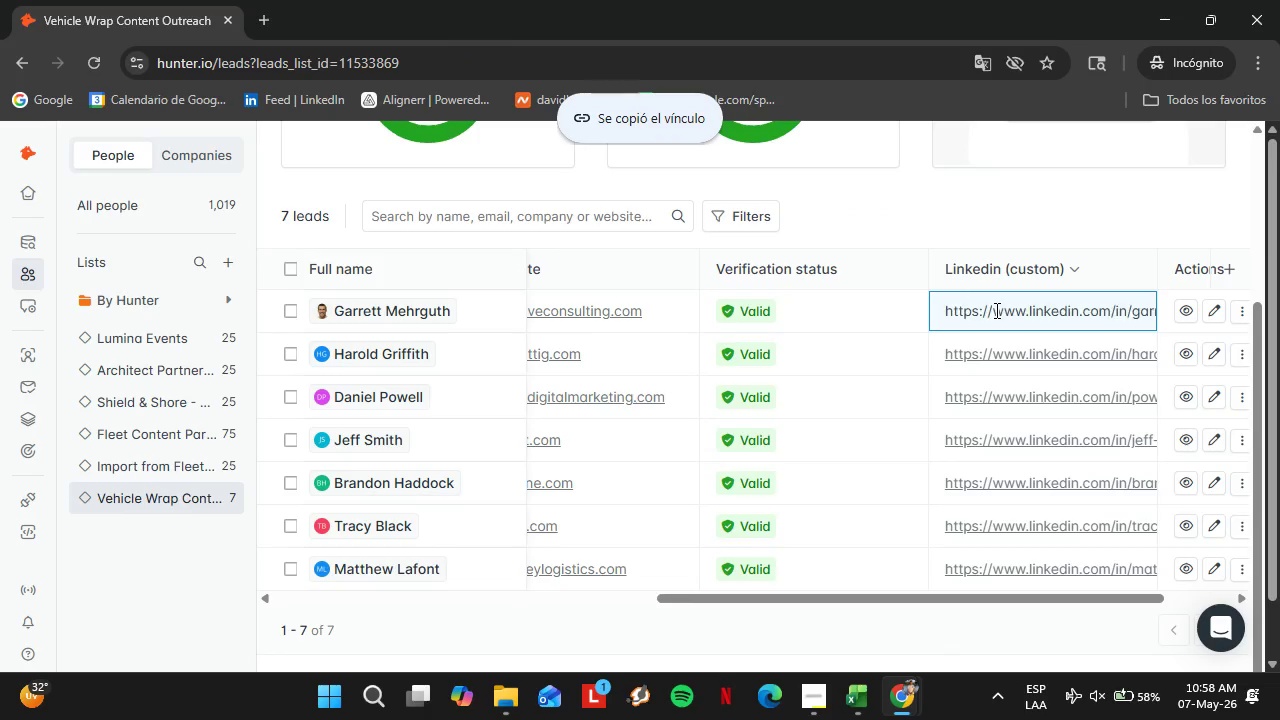 
key(Control+V)
 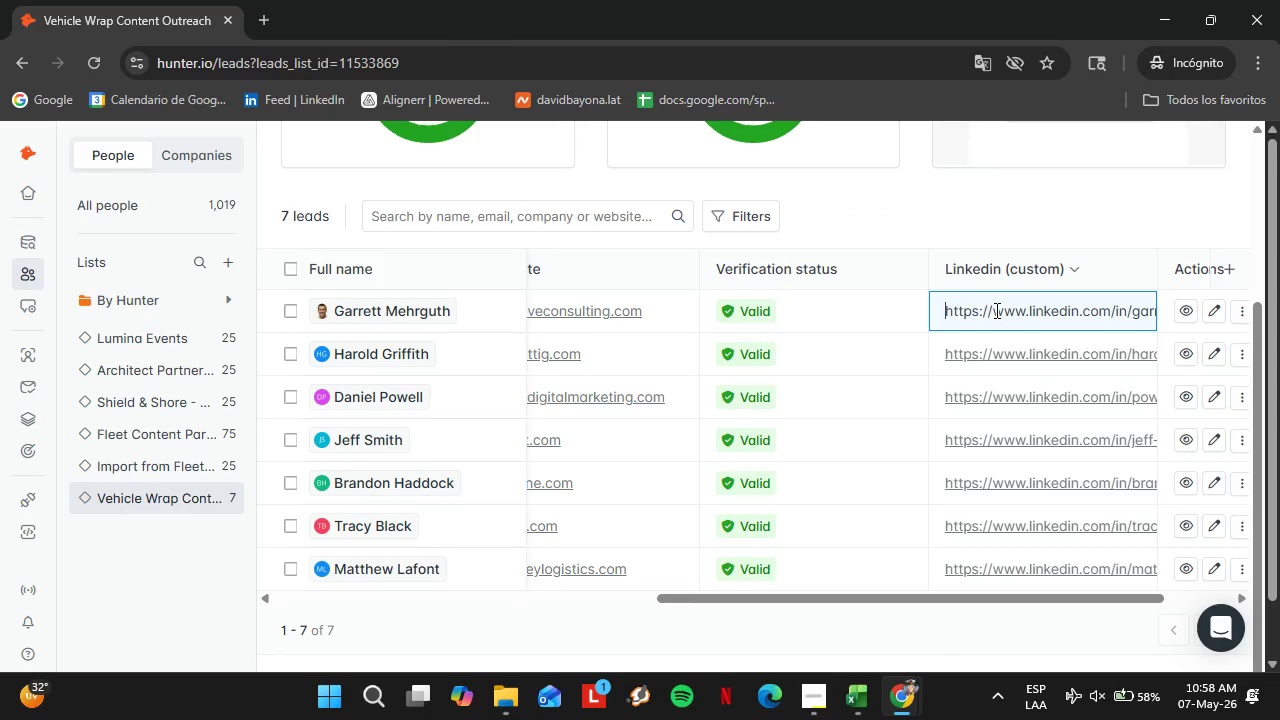 
key(Enter)
 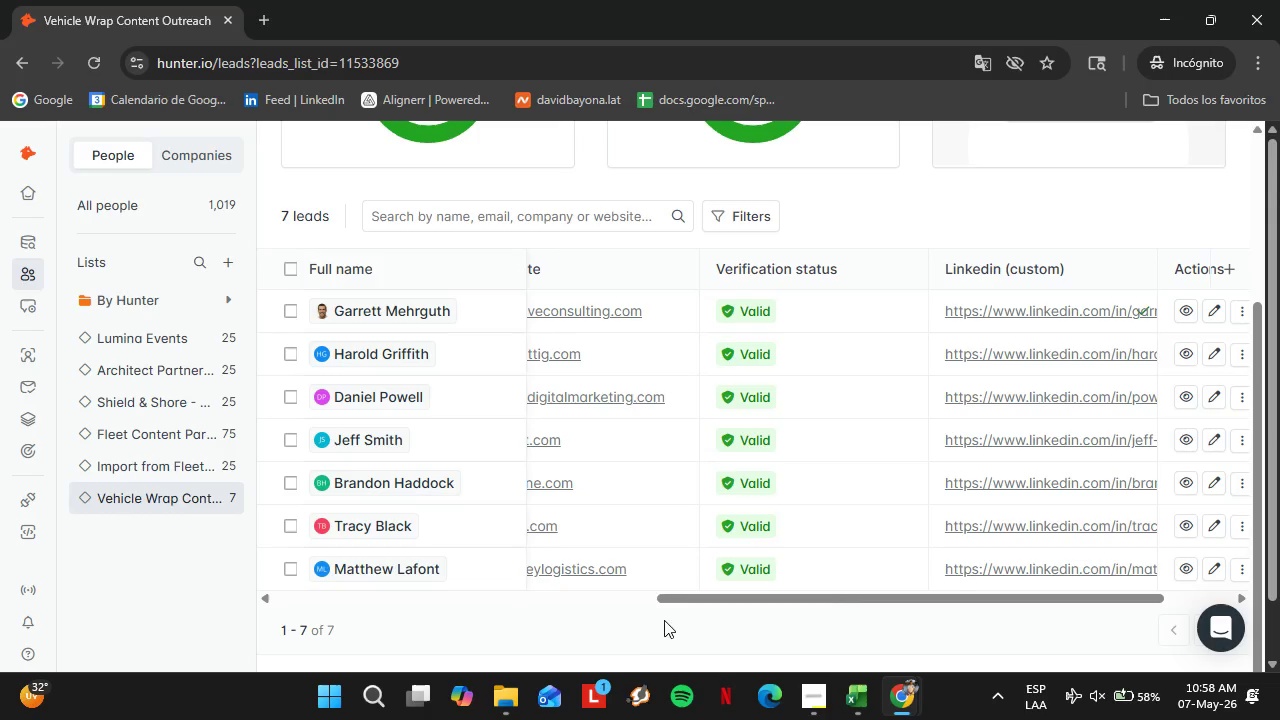 
left_click_drag(start_coordinate=[706, 601], to_coordinate=[400, 603])
 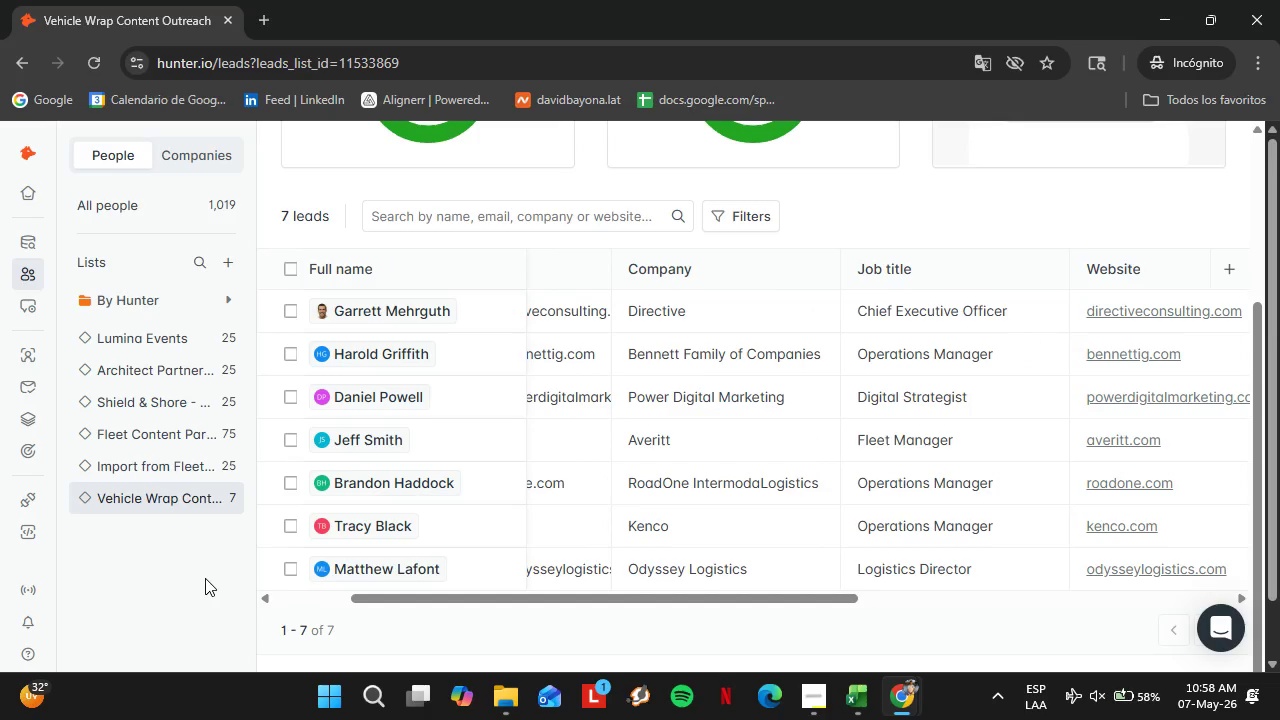 
wait(22.66)
 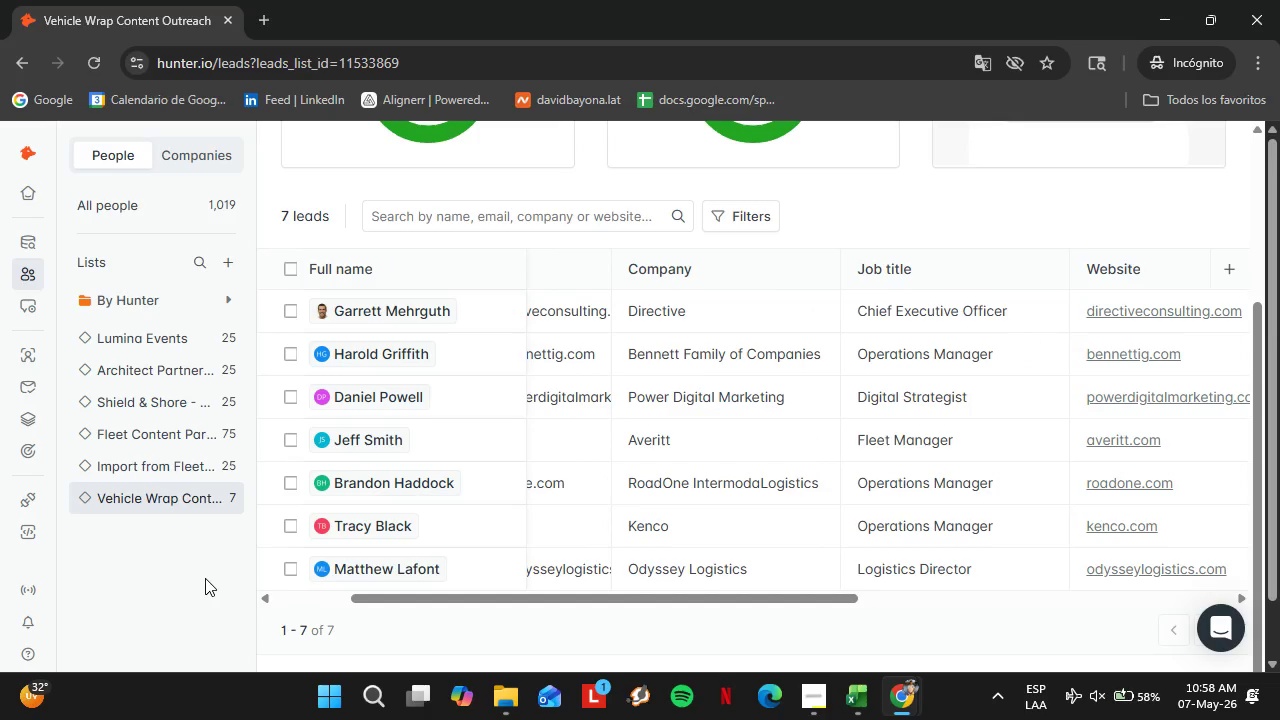 
left_click([73, 353])
 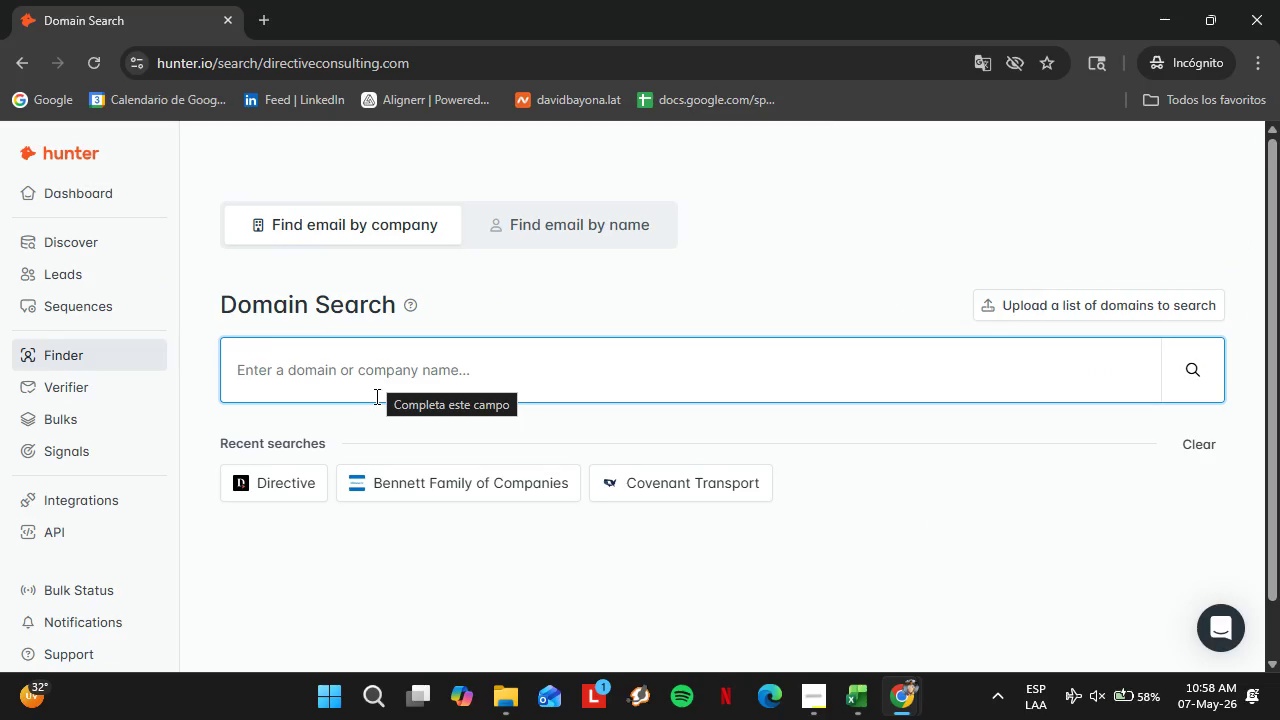 
wait(11.09)
 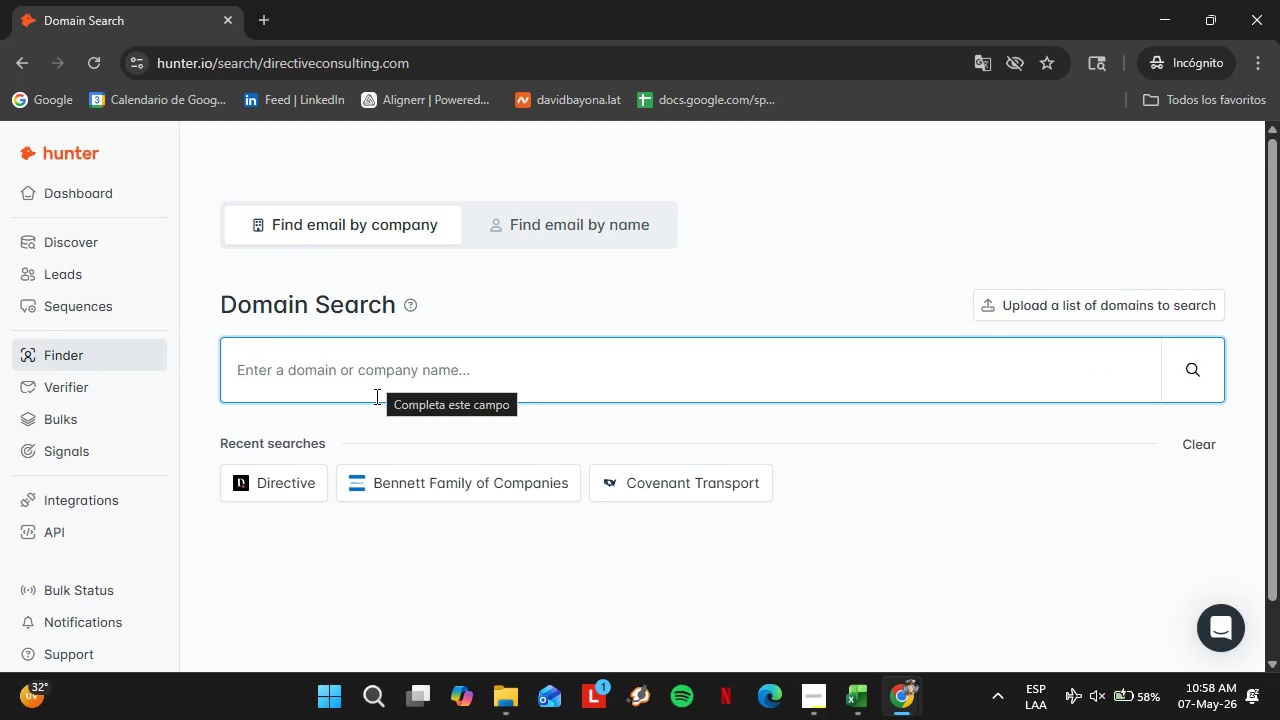 
left_click([295, 380])
 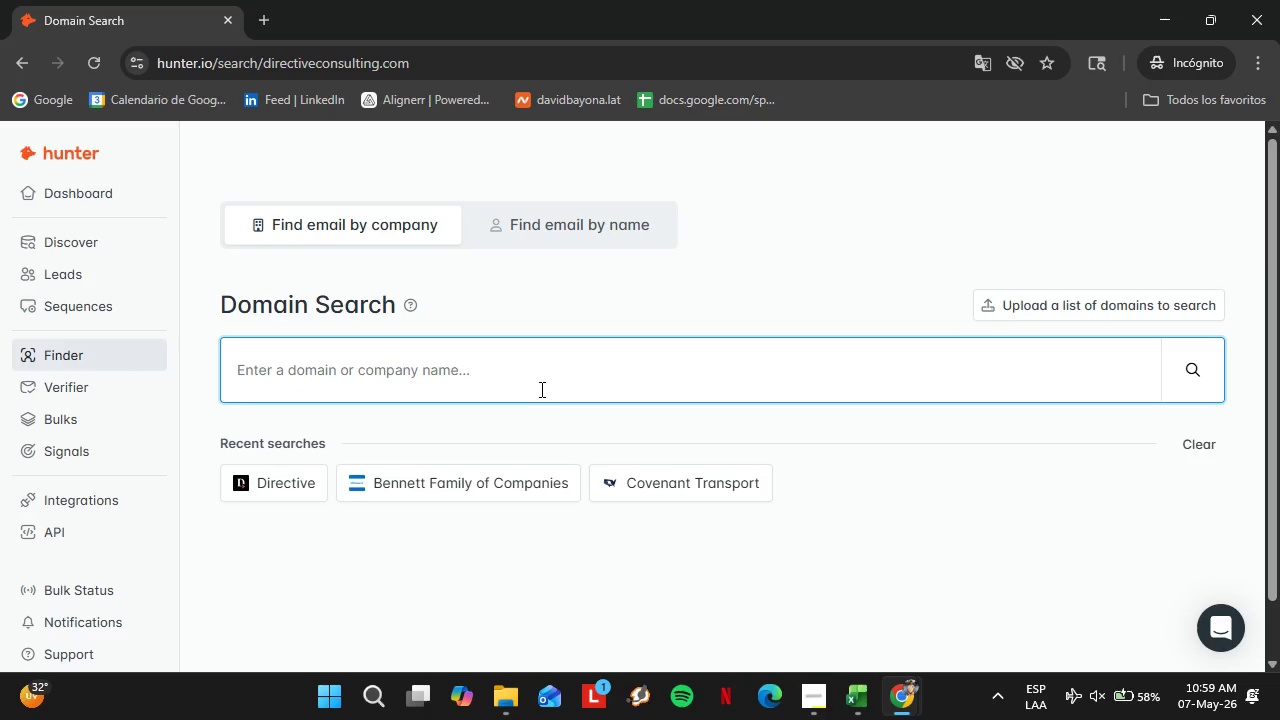 
wait(6.62)
 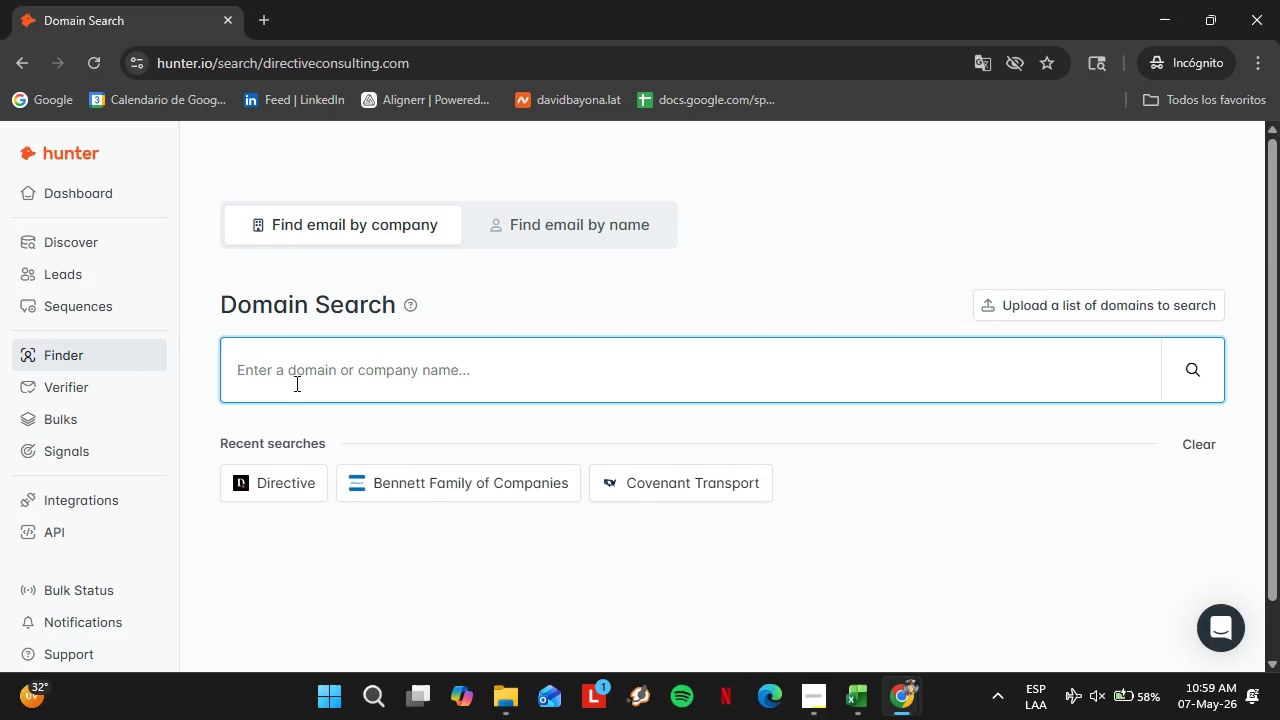 
type(hubgroup.com)
 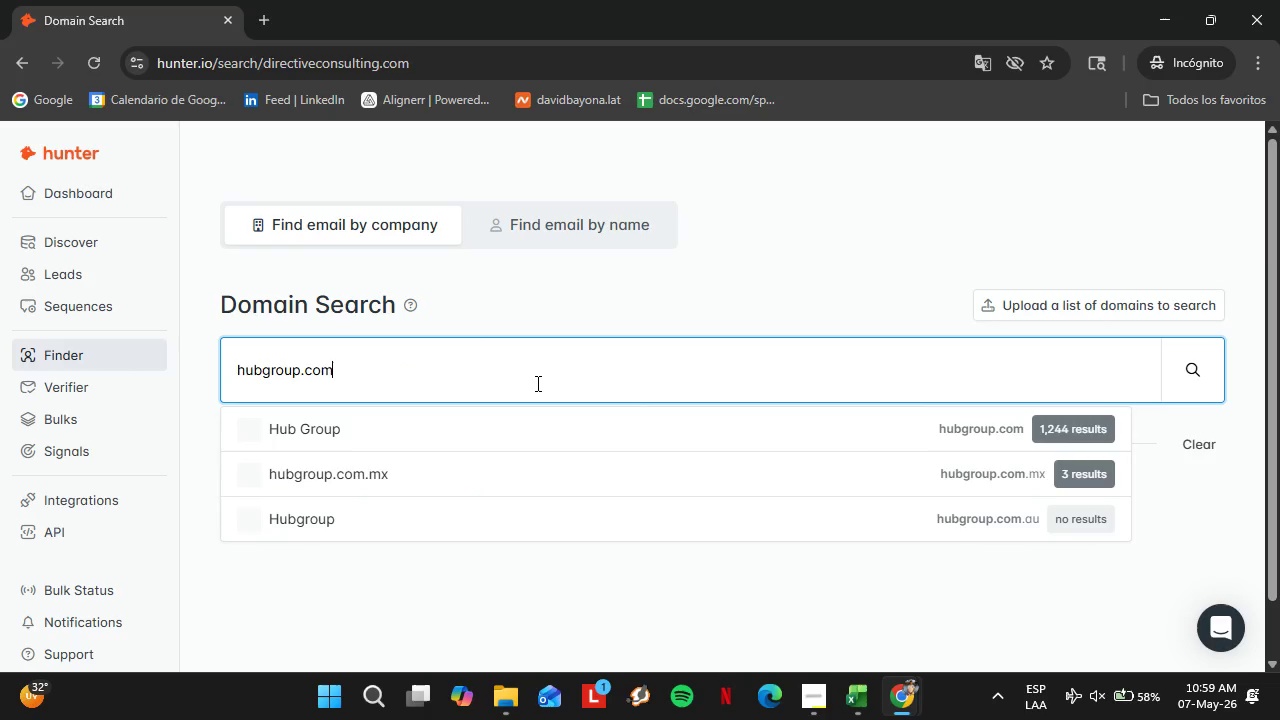 
key(Enter)
 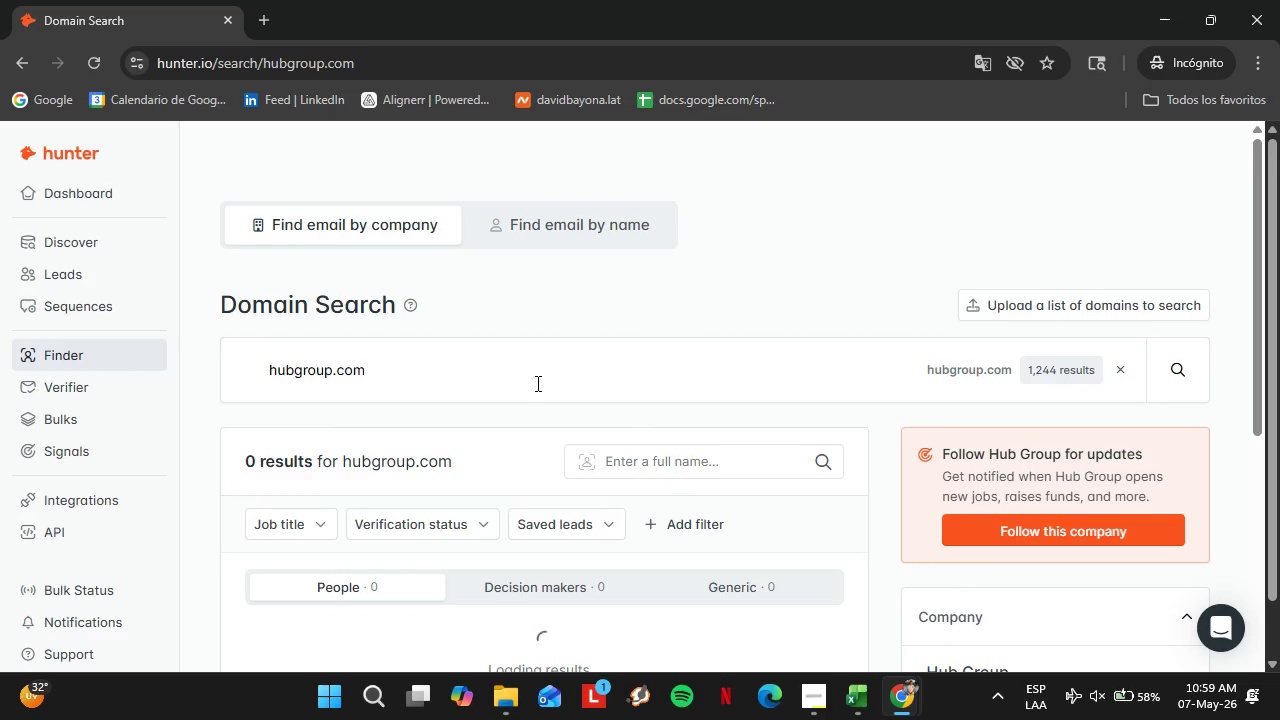 
scroll: coordinate [661, 437], scroll_direction: down, amount: 3.0
 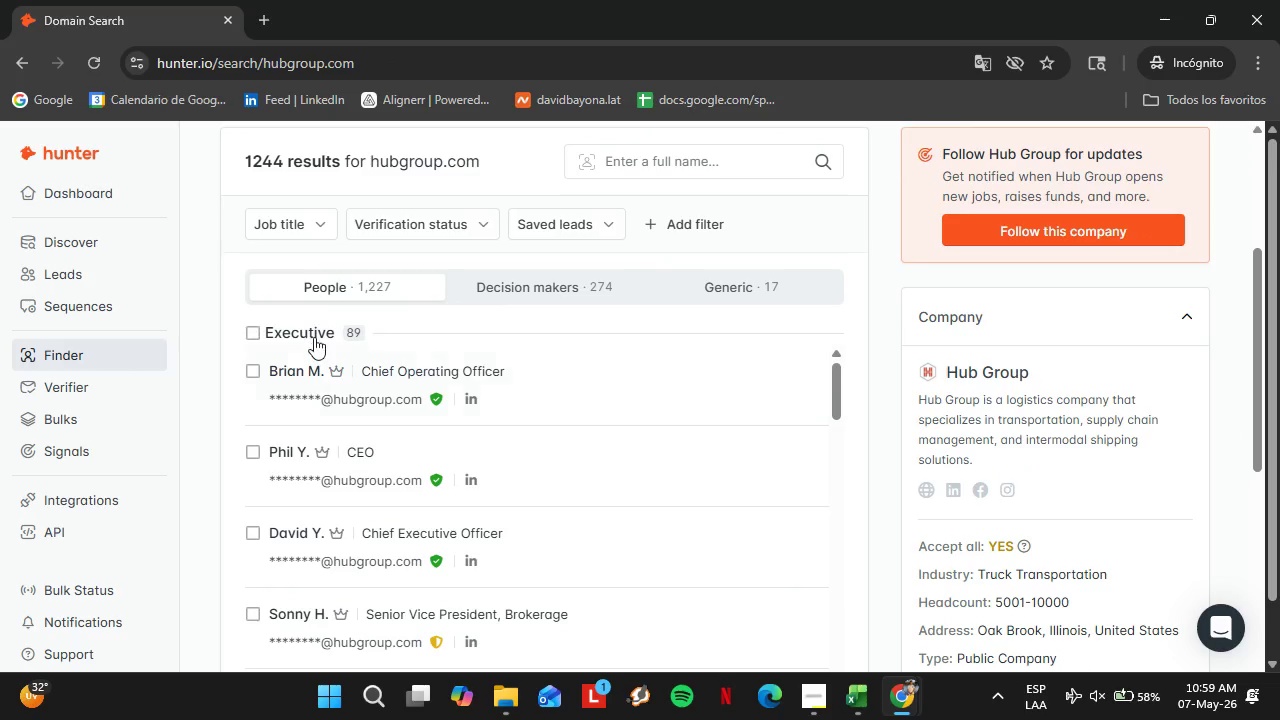 
left_click([315, 337])
 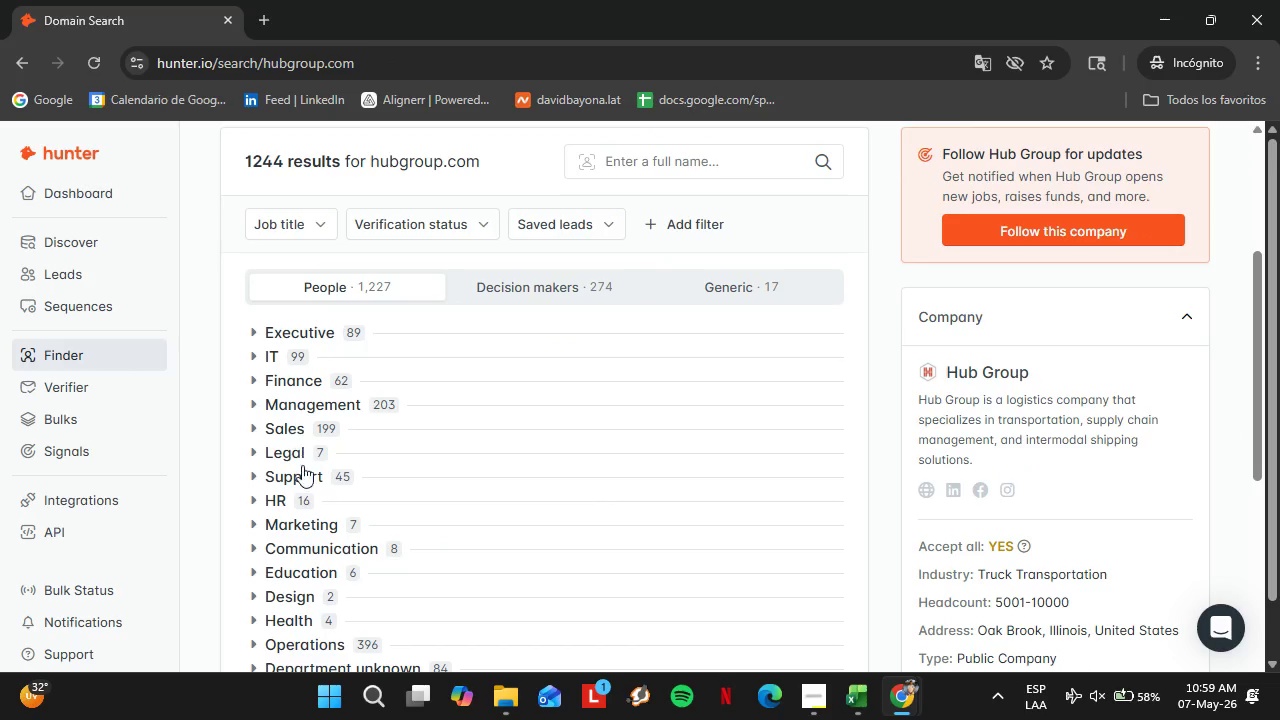 
scroll: coordinate [311, 476], scroll_direction: down, amount: 1.0
 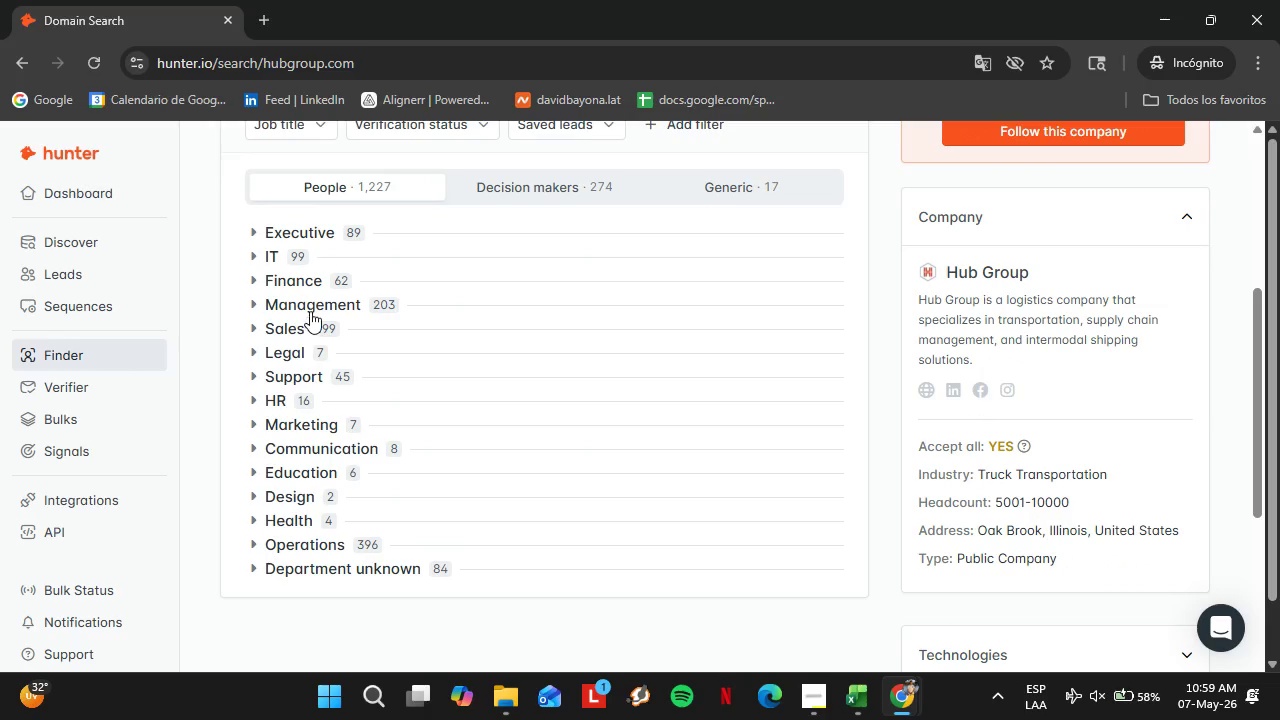 
left_click([310, 309])
 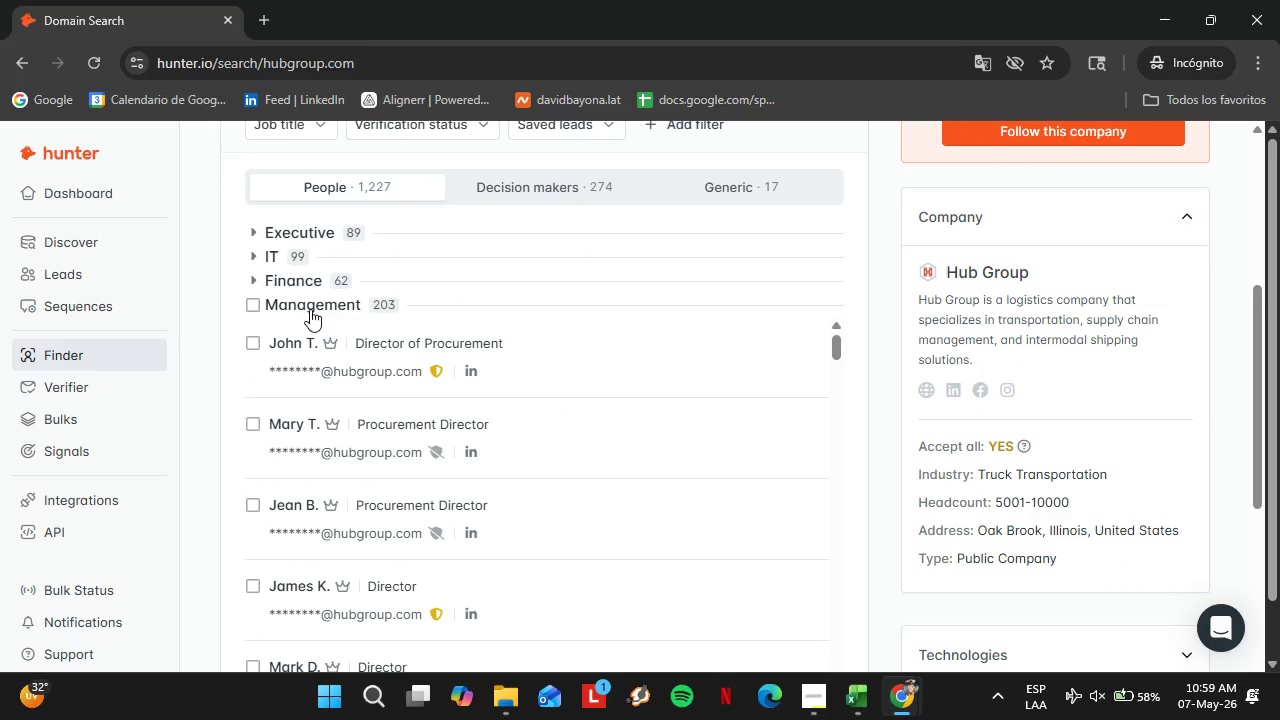 
left_click([310, 309])
 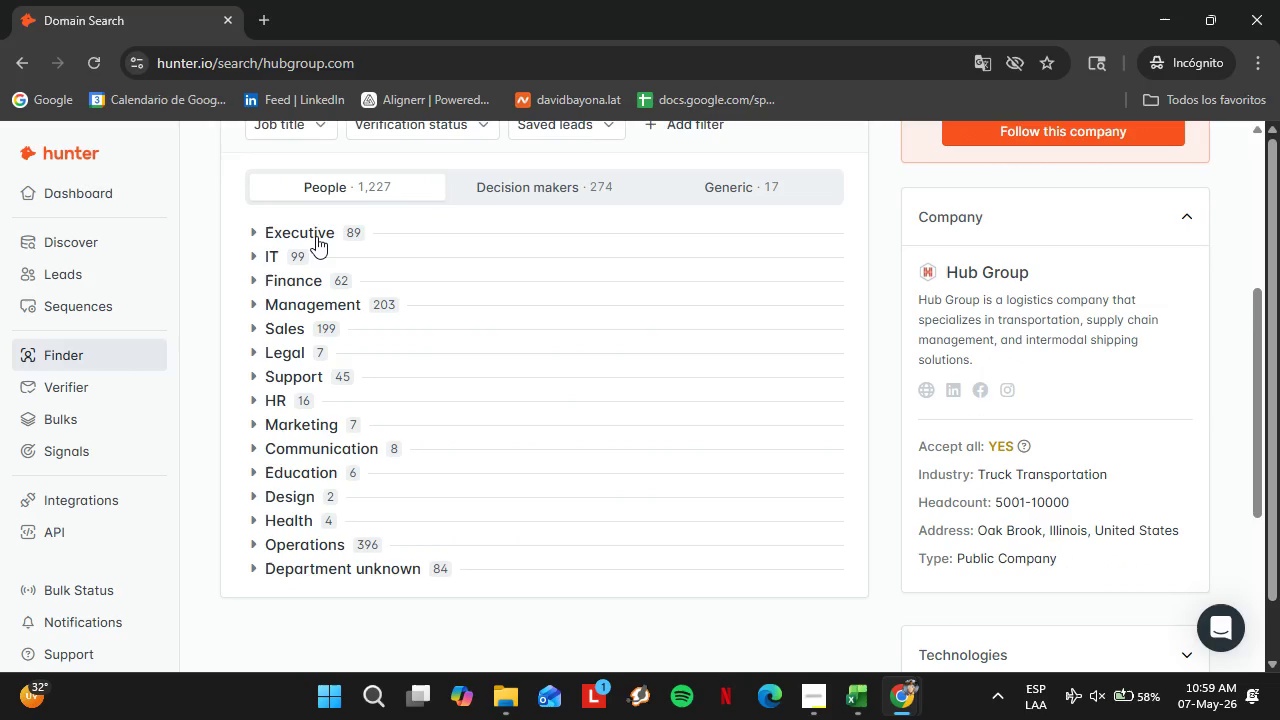 
left_click([316, 236])
 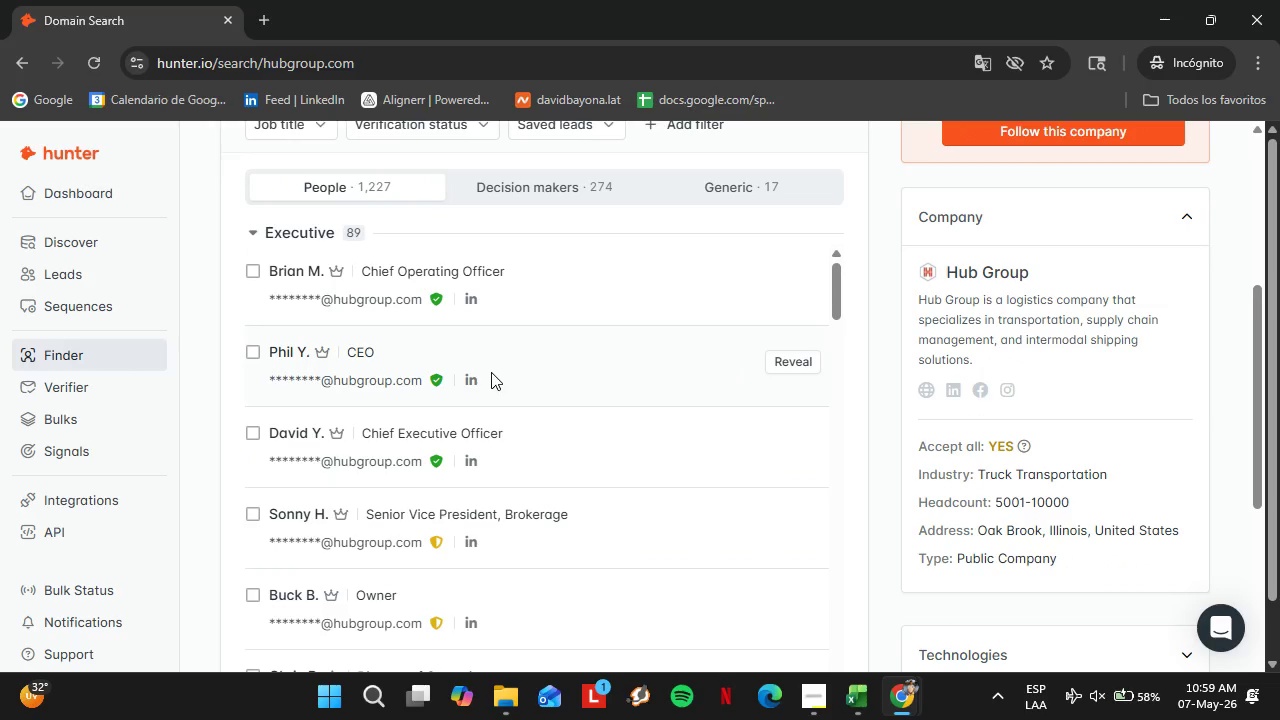 
scroll: coordinate [491, 371], scroll_direction: down, amount: 1.0
 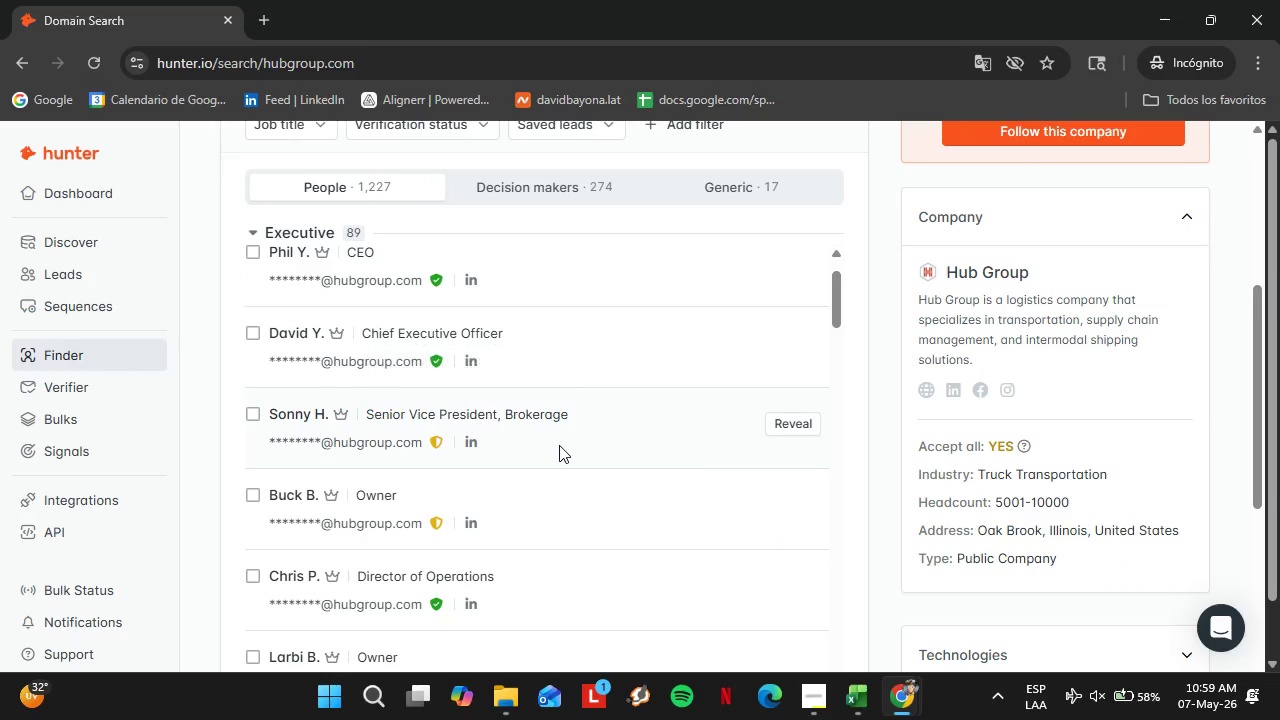 
scroll: coordinate [559, 445], scroll_direction: up, amount: 2.0
 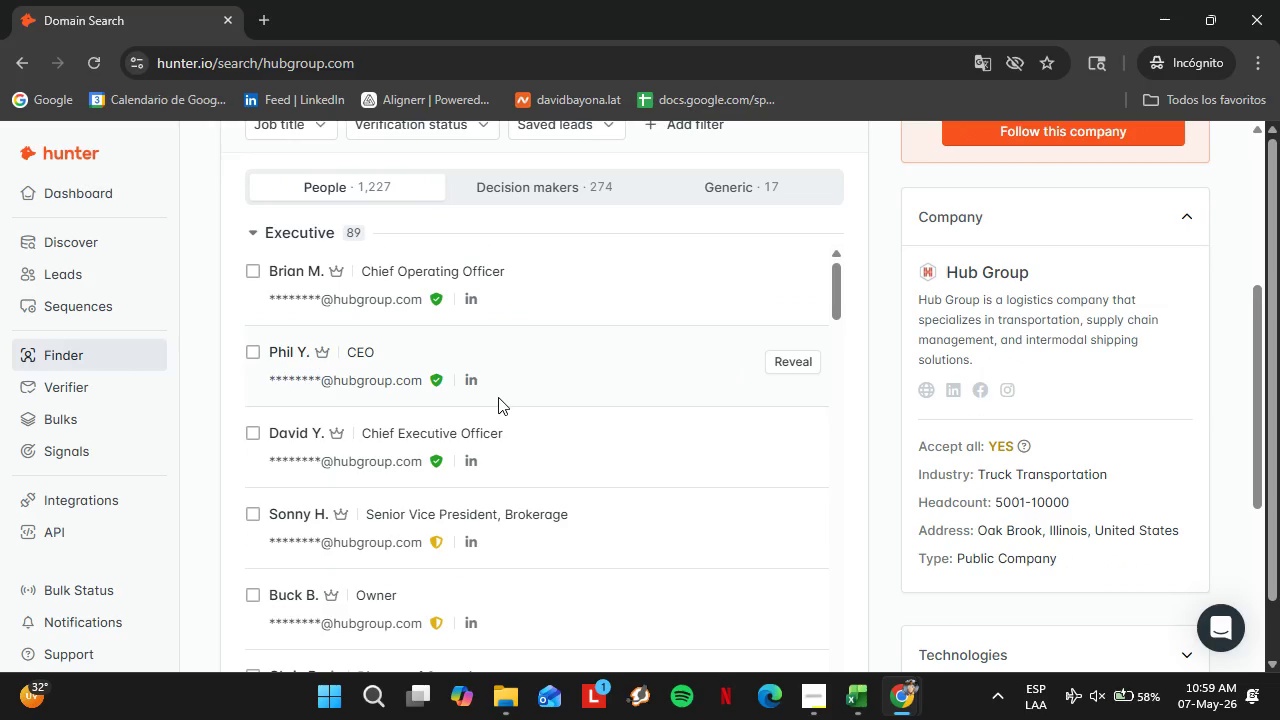 
scroll: coordinate [499, 398], scroll_direction: down, amount: 3.0
 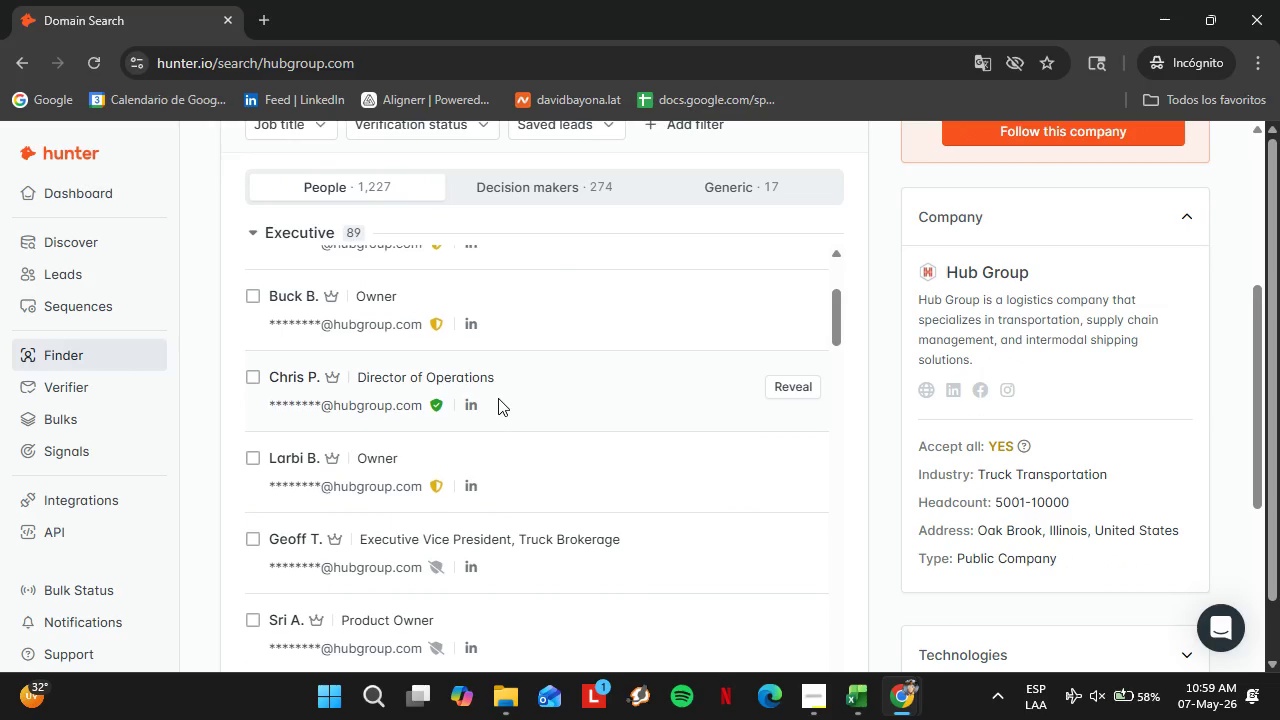 
scroll: coordinate [498, 398], scroll_direction: up, amount: 1.0
 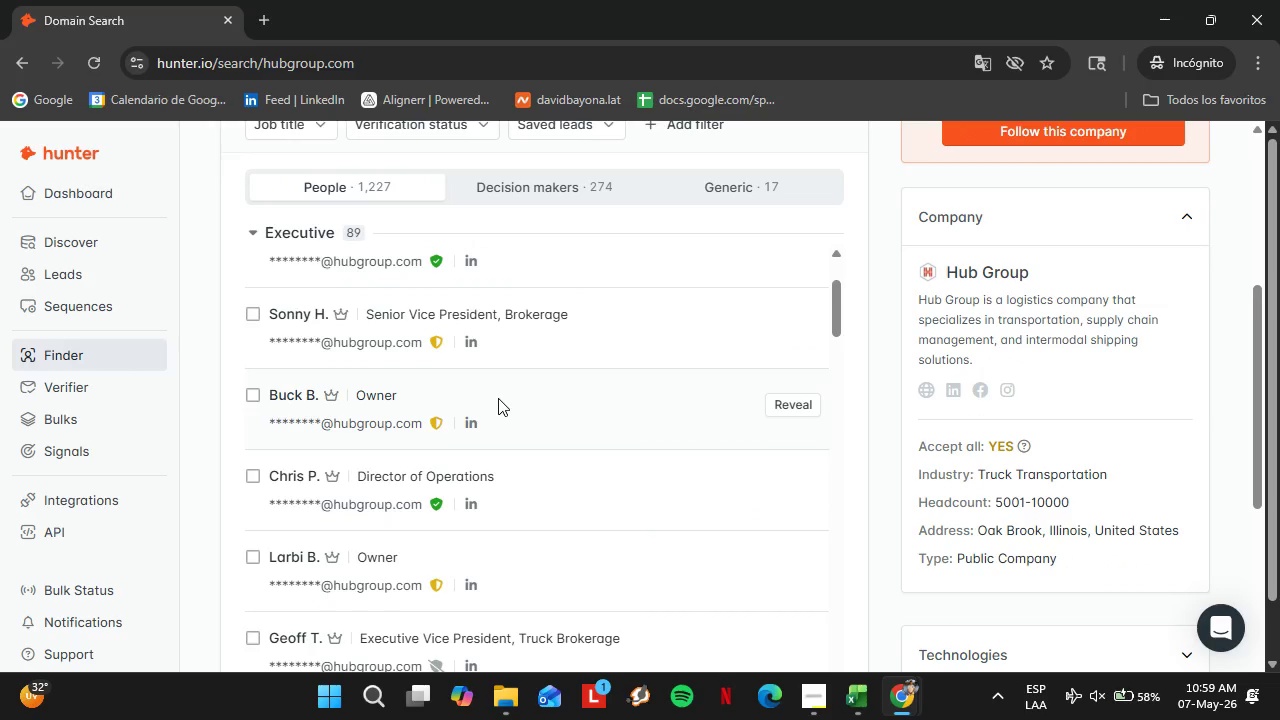 
scroll: coordinate [498, 398], scroll_direction: down, amount: 1.0
 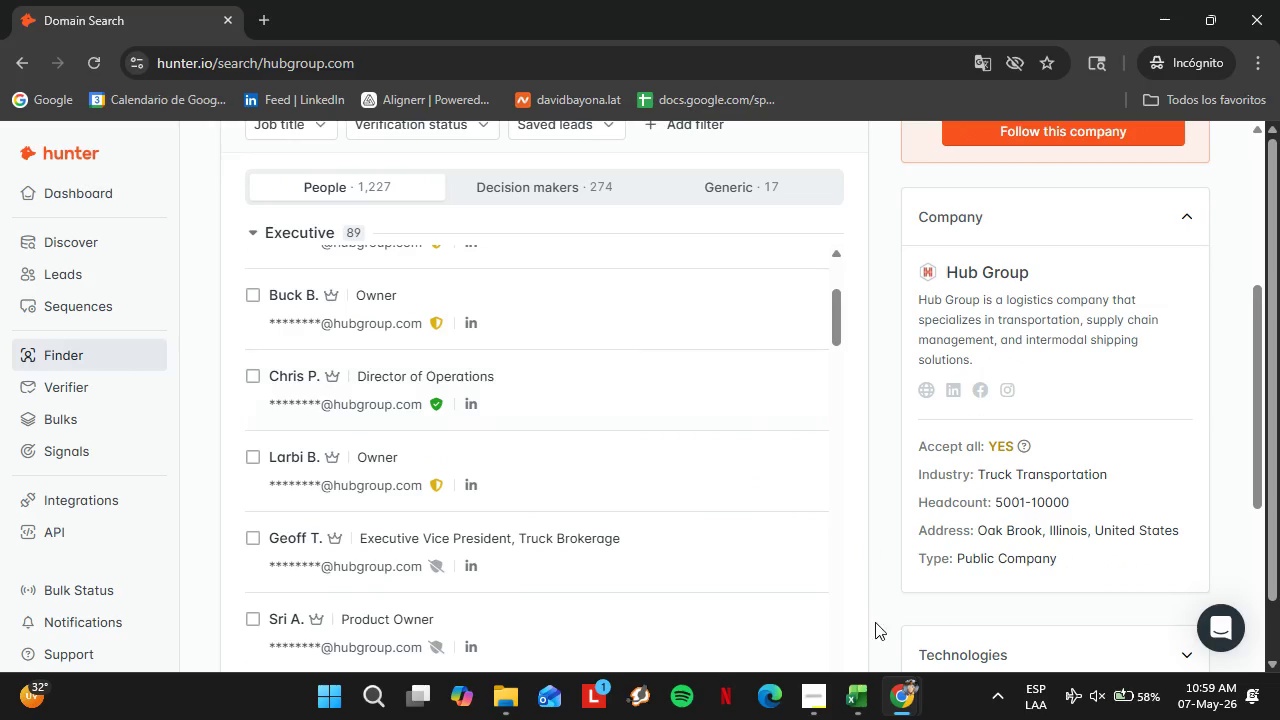 
left_click([869, 689])
 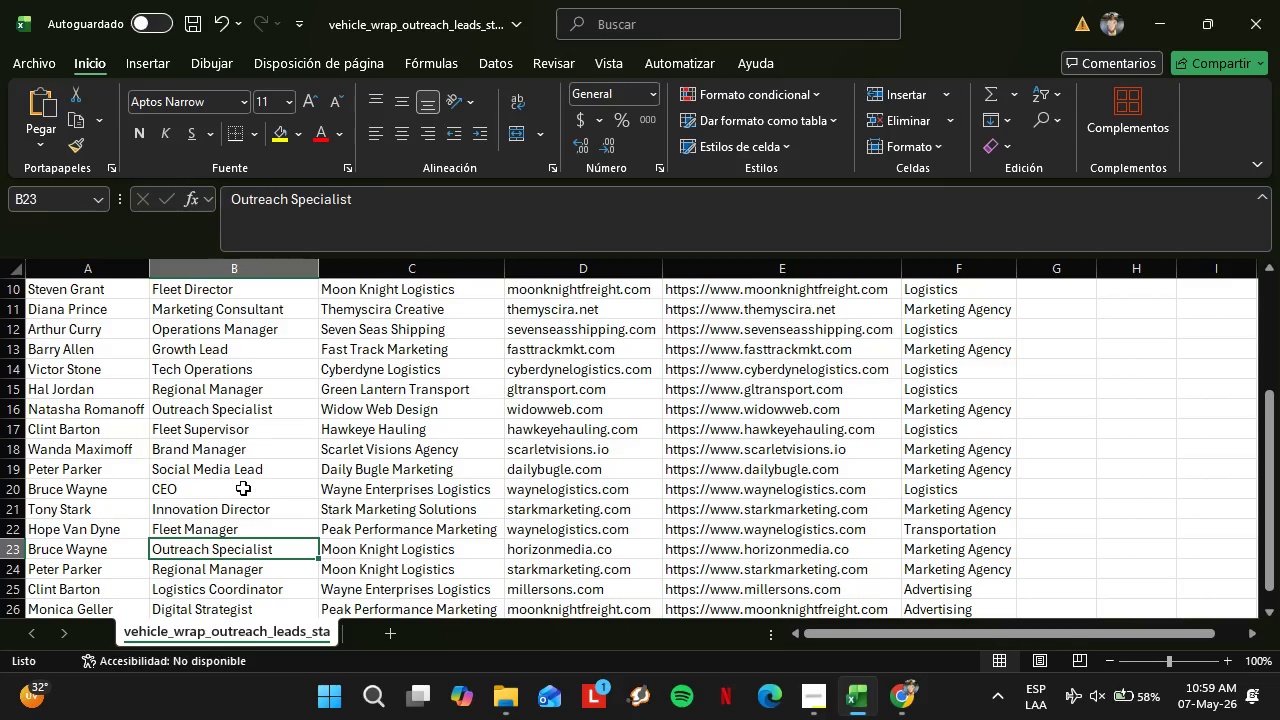 
scroll: coordinate [239, 489], scroll_direction: down, amount: 1.0
 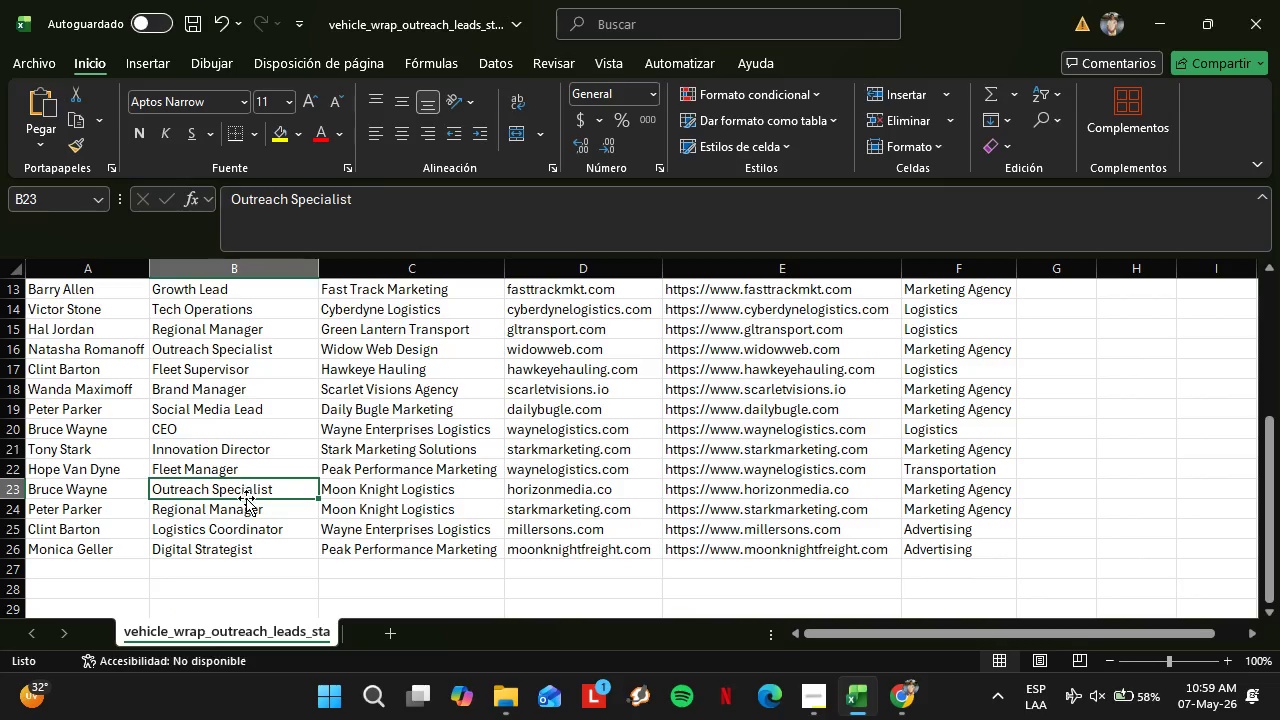 
scroll: coordinate [246, 524], scroll_direction: up, amount: 7.0
 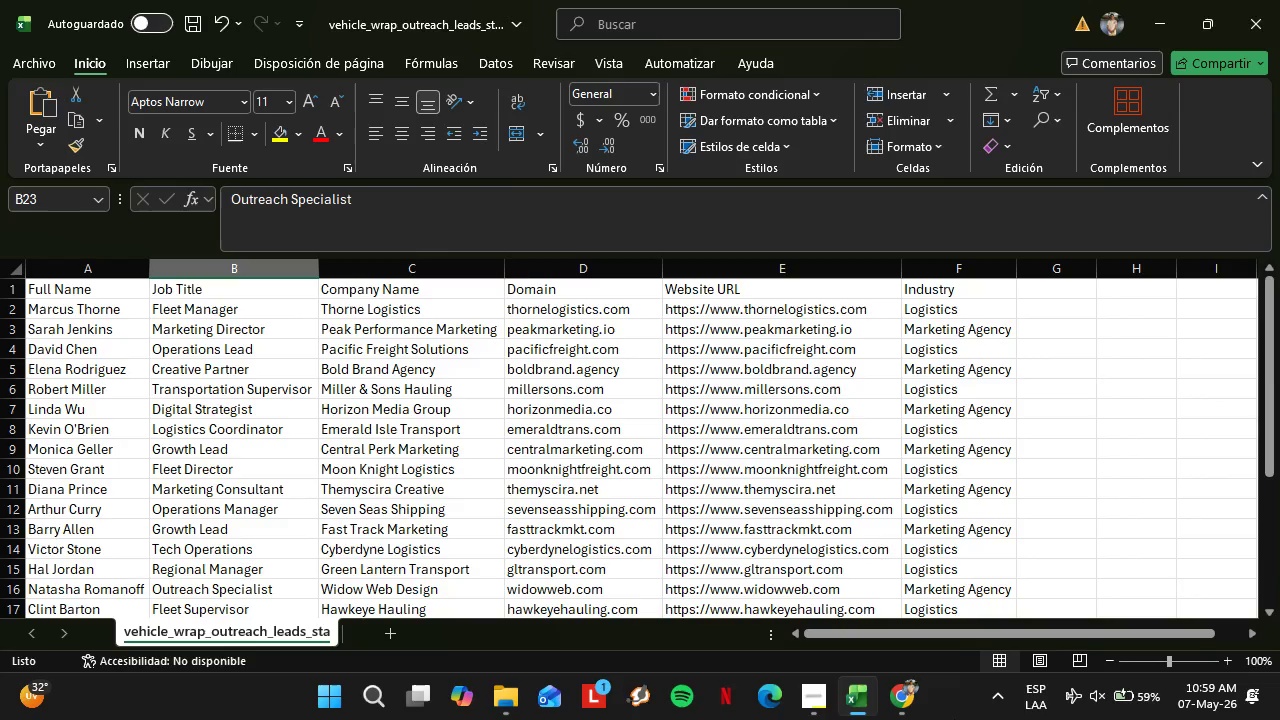 
left_click([908, 691])
 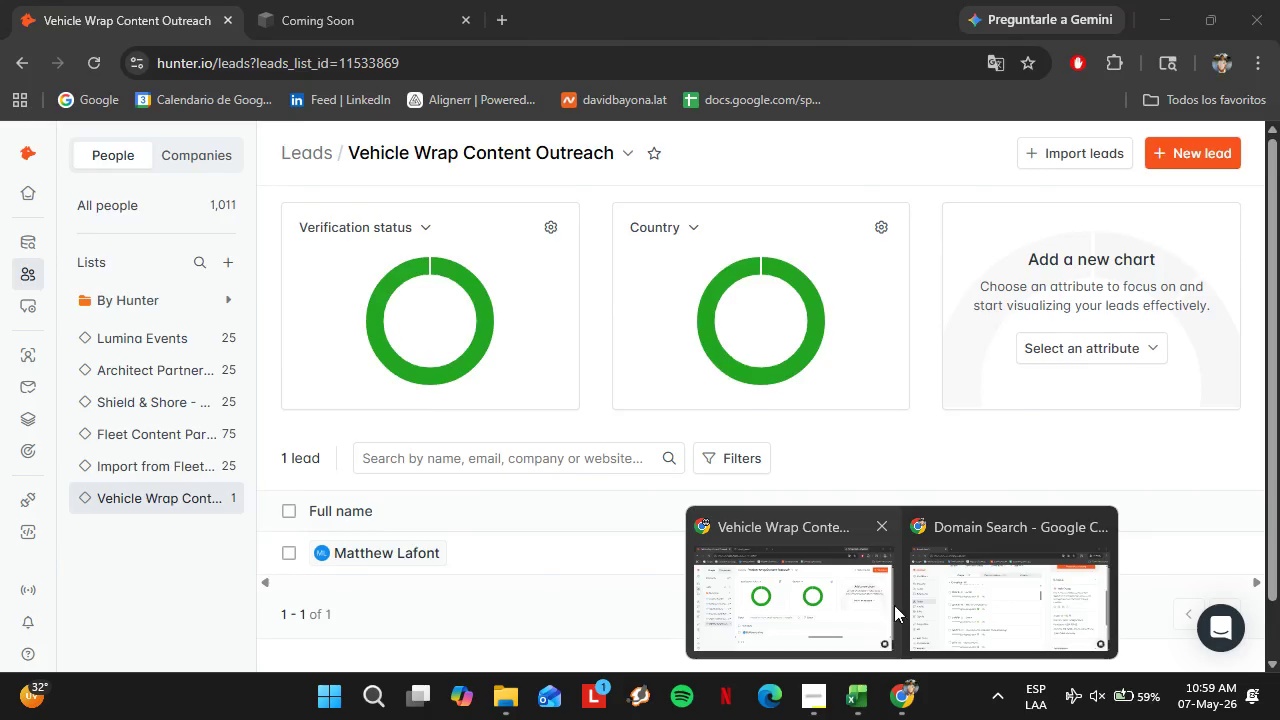 
left_click([925, 591])
 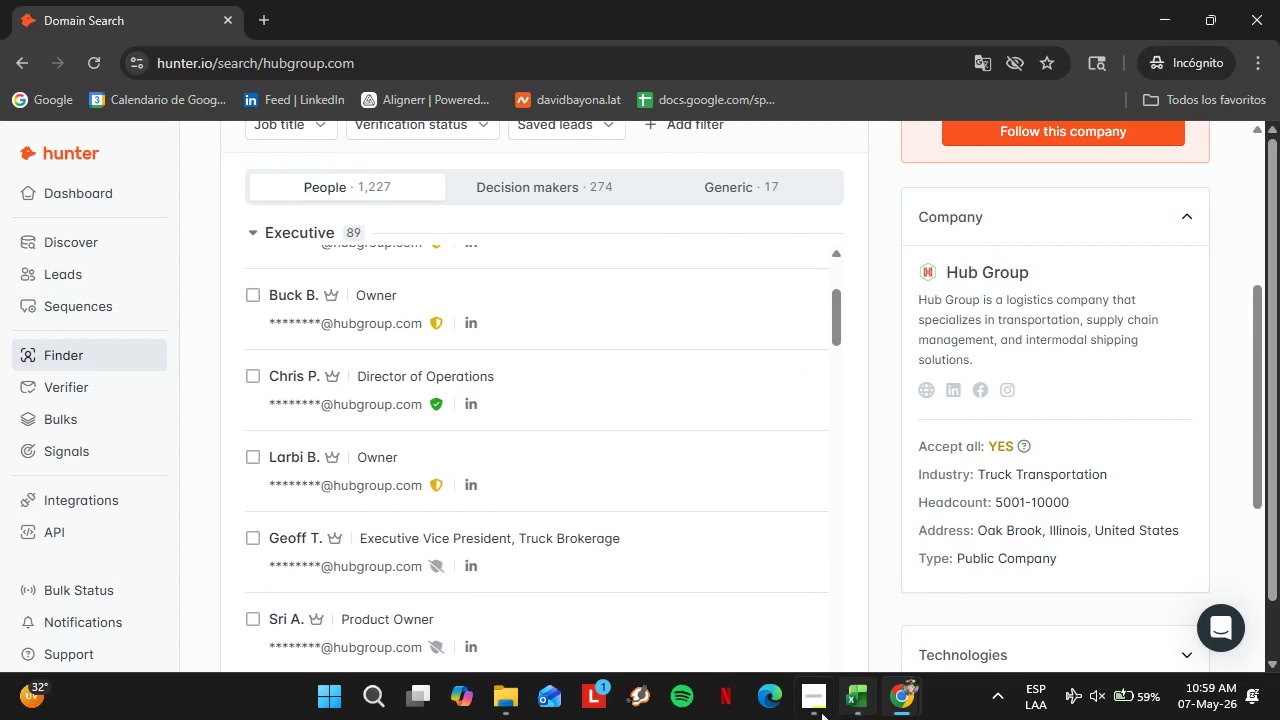 
left_click([809, 706])